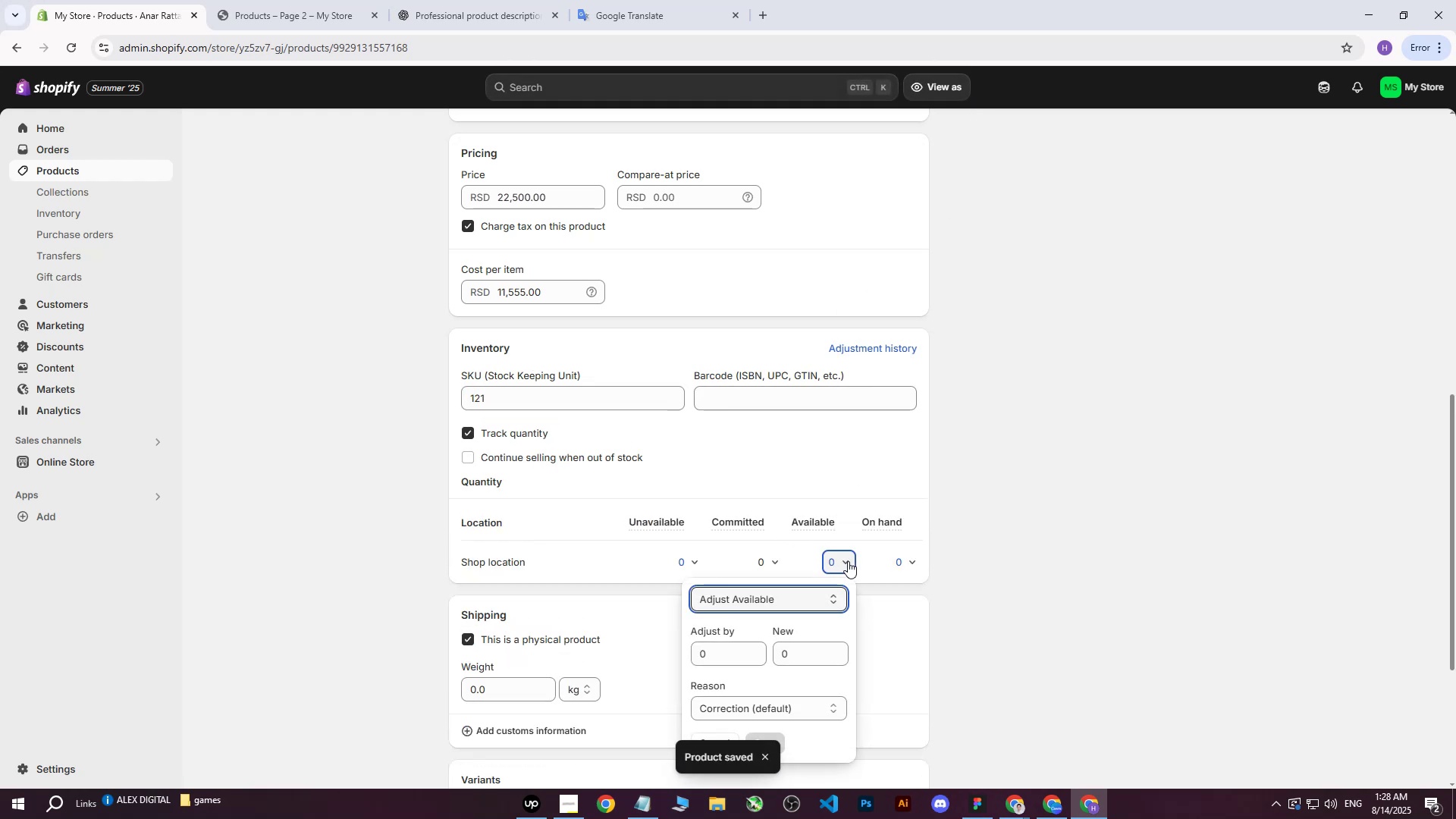 
type(121)
 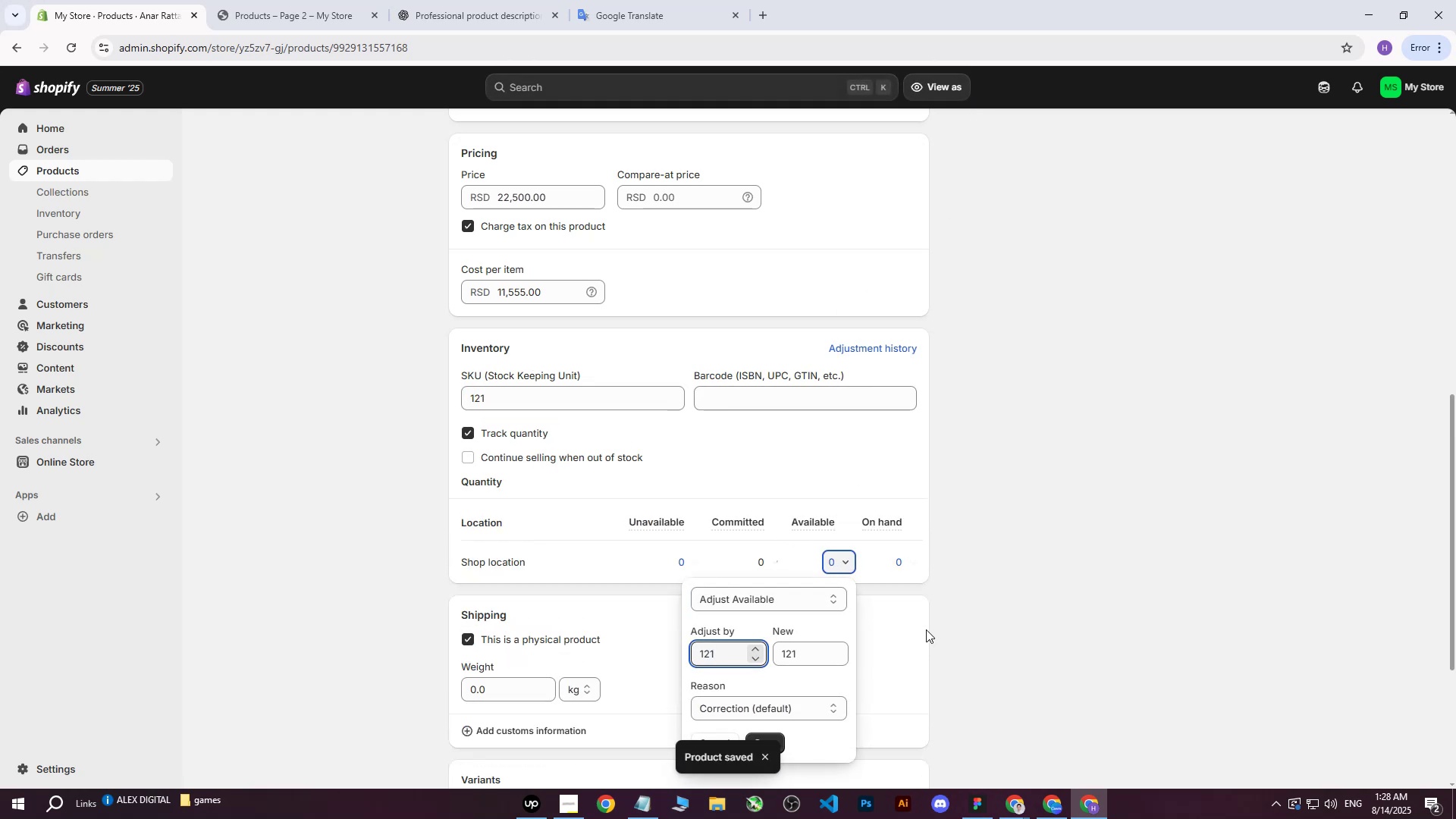 
scroll: coordinate [924, 635], scroll_direction: down, amount: 1.0
 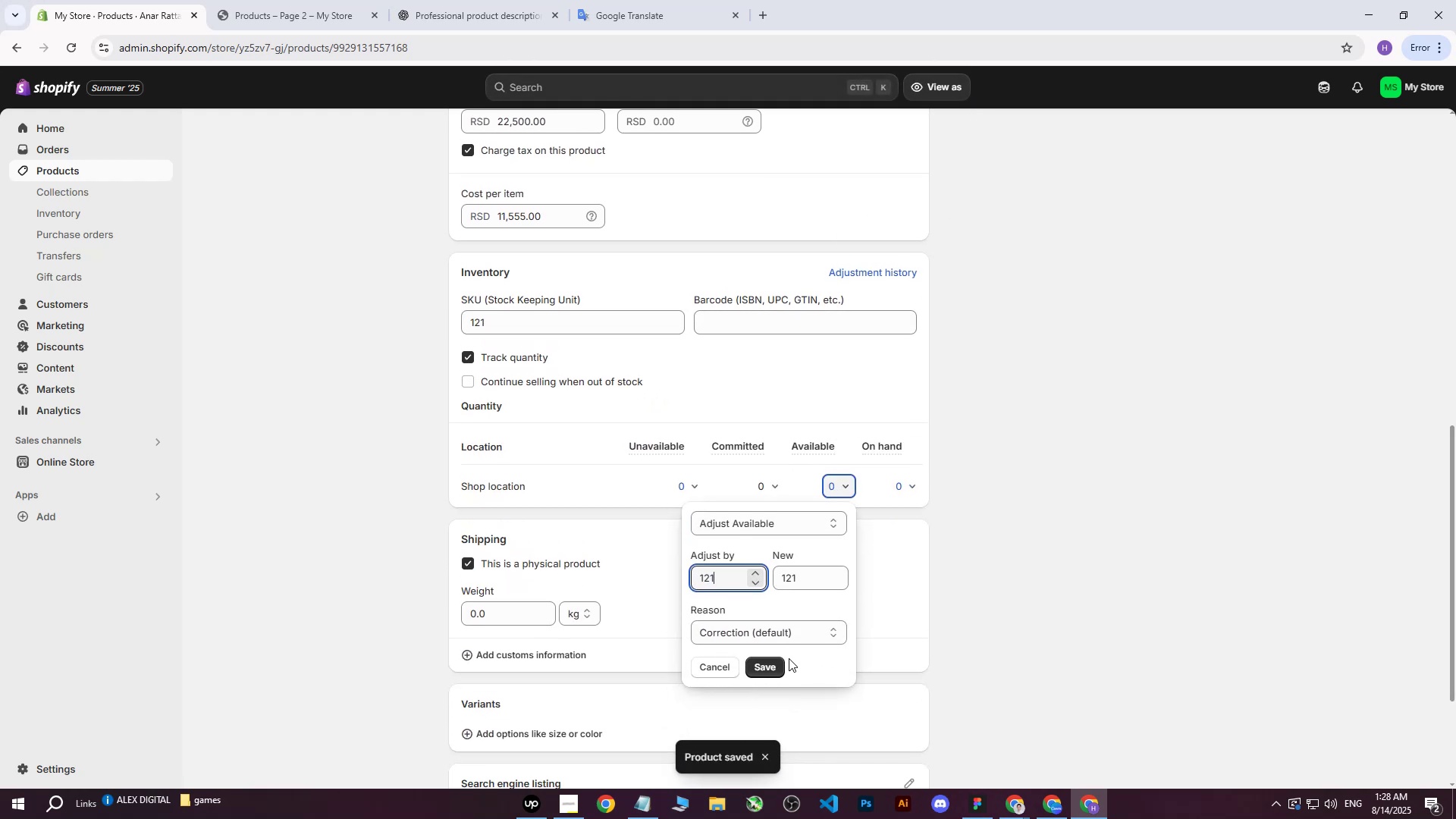 
left_click([772, 667])
 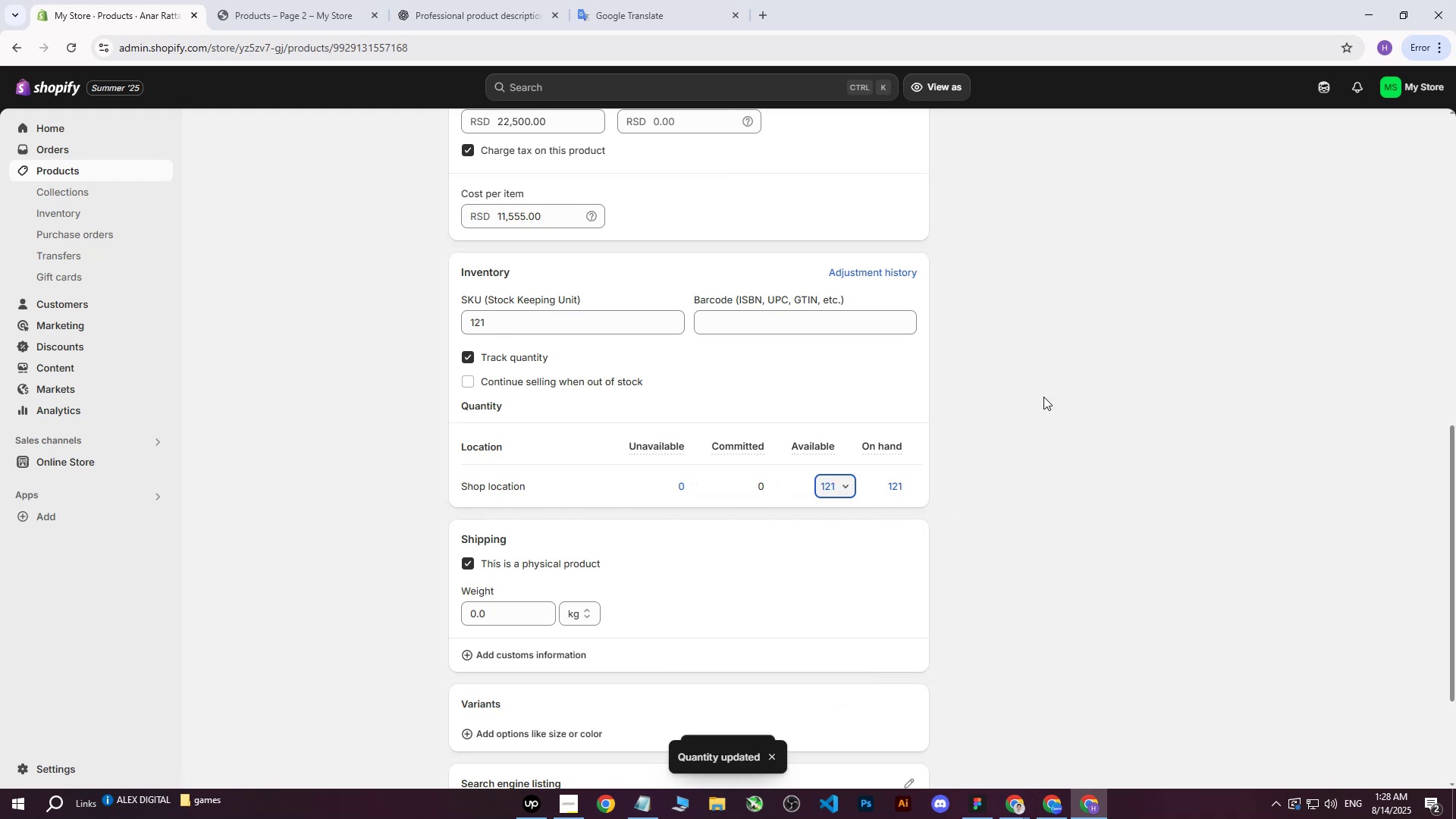 
left_click([1021, 356])
 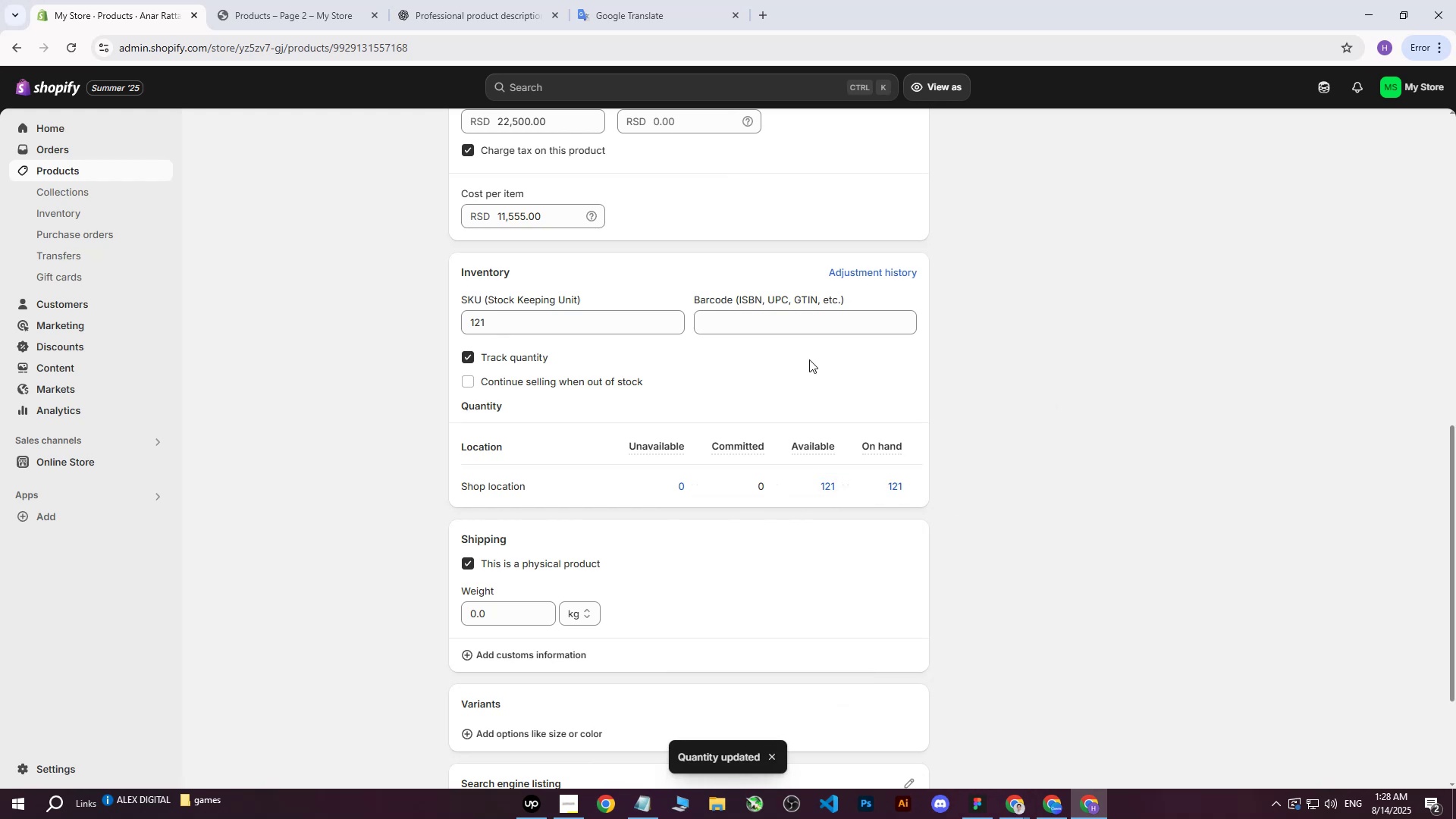 
scroll: coordinate [564, 516], scroll_direction: up, amount: 1.0
 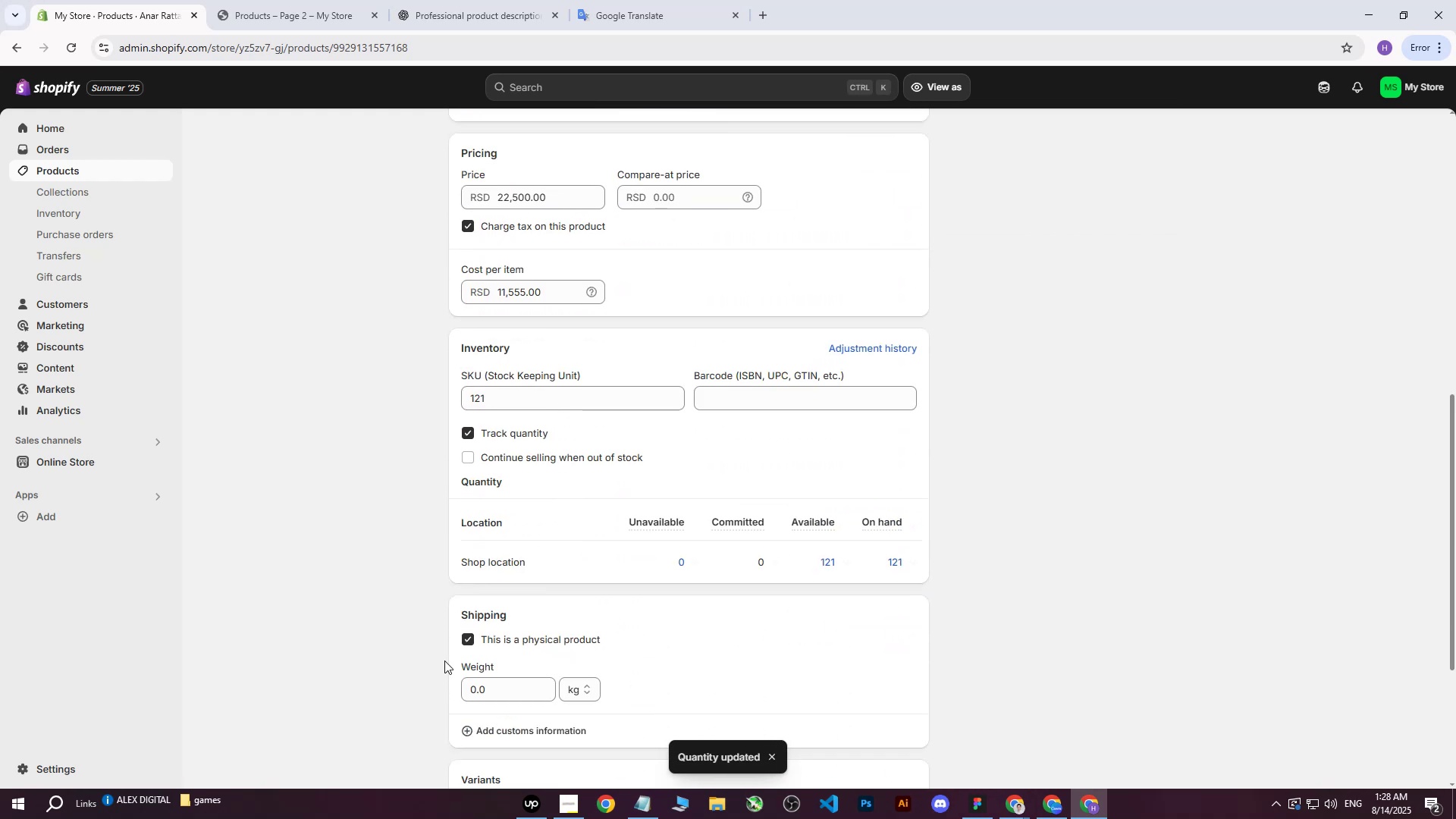 
left_click([504, 700])
 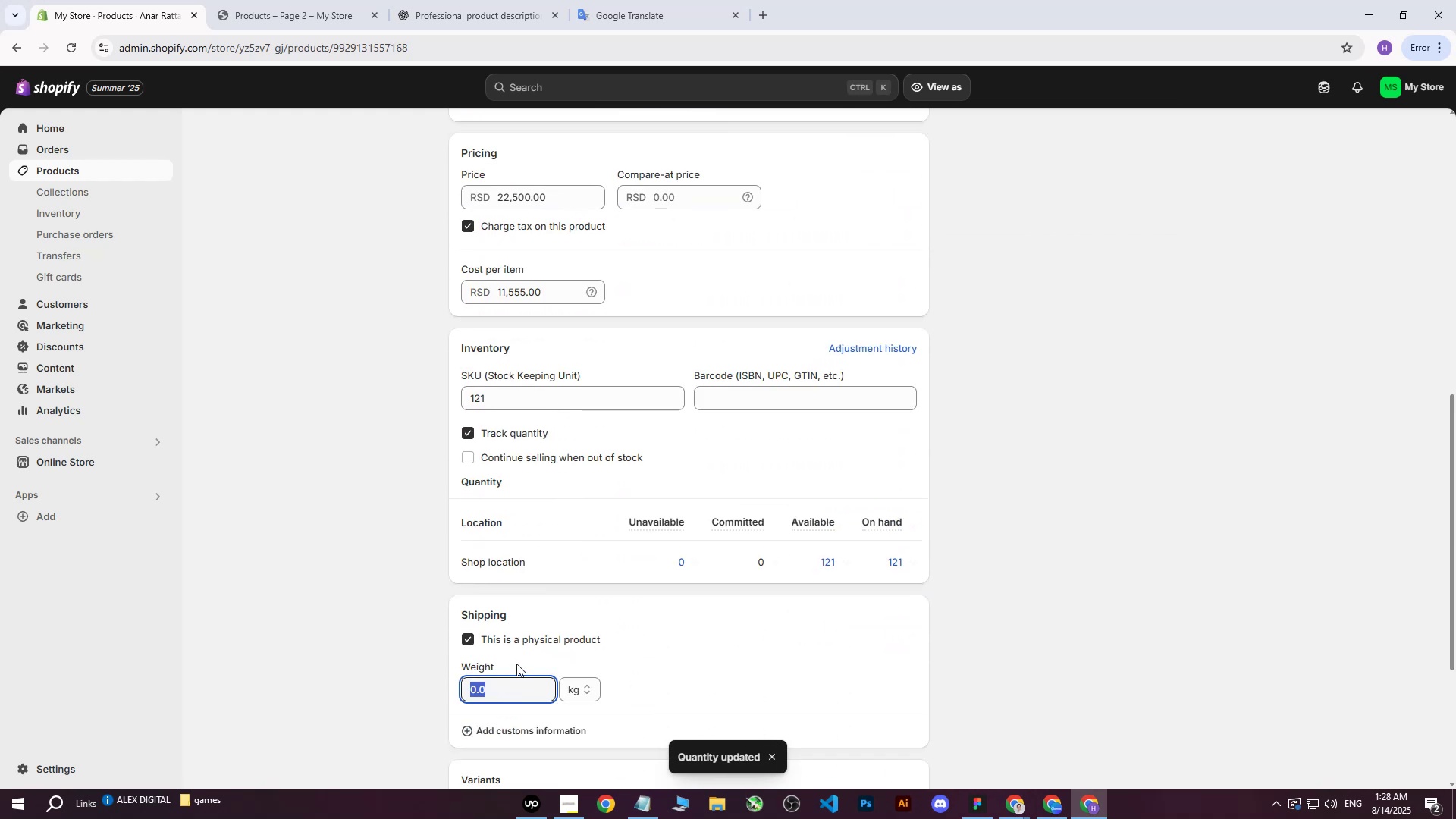 
key(5)
 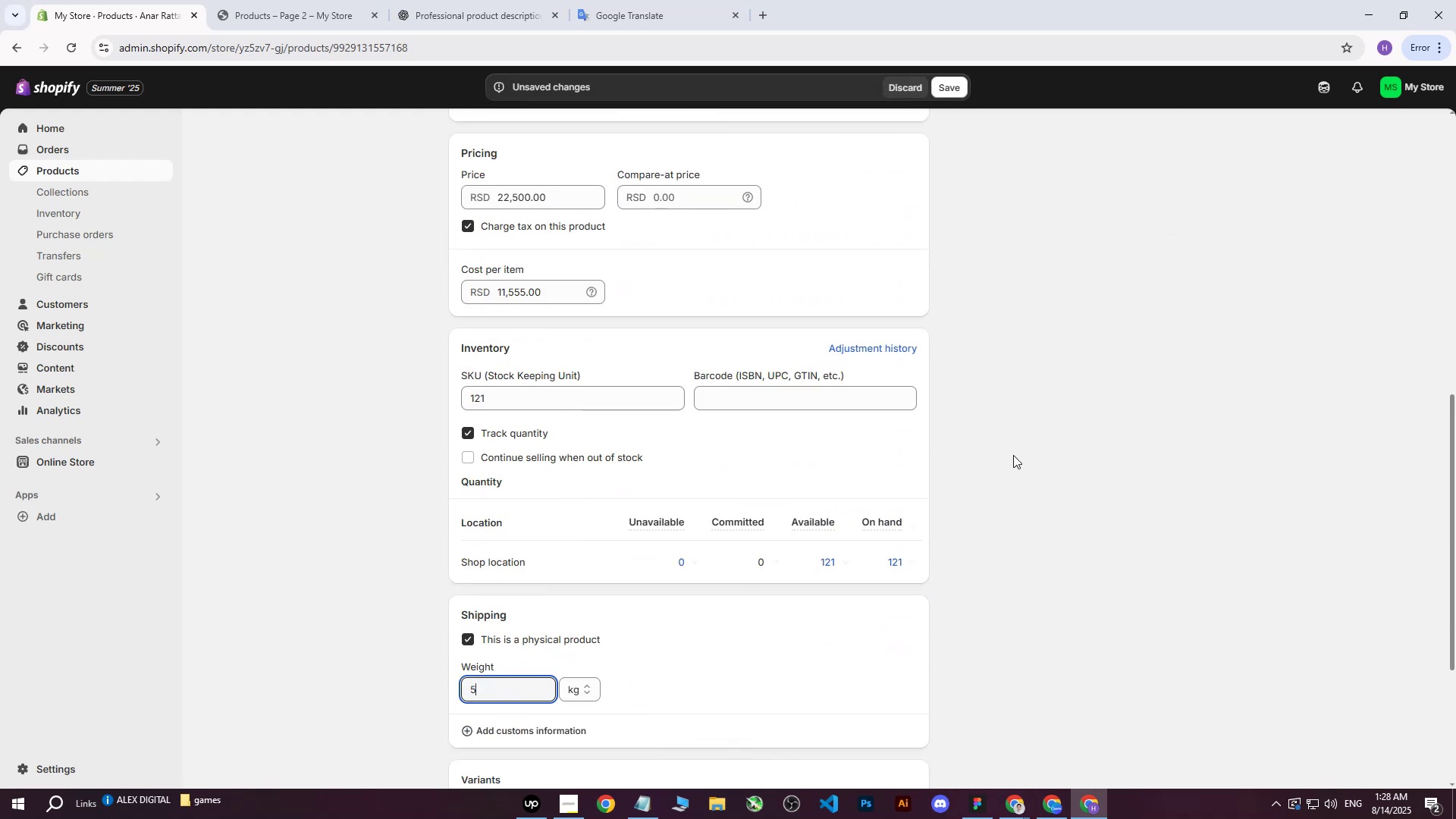 
left_click([1013, 455])
 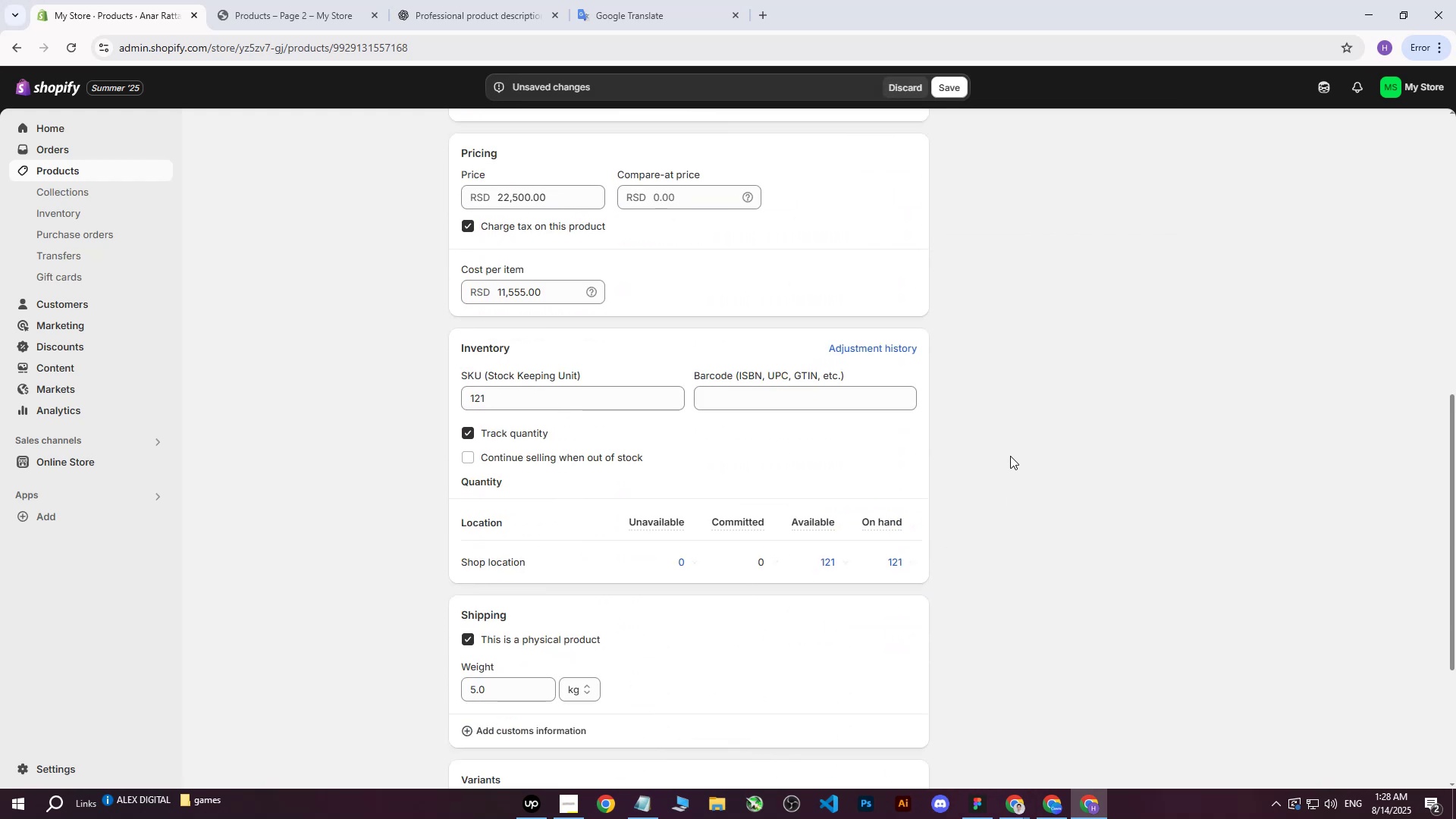 
scroll: coordinate [931, 495], scroll_direction: up, amount: 14.0
 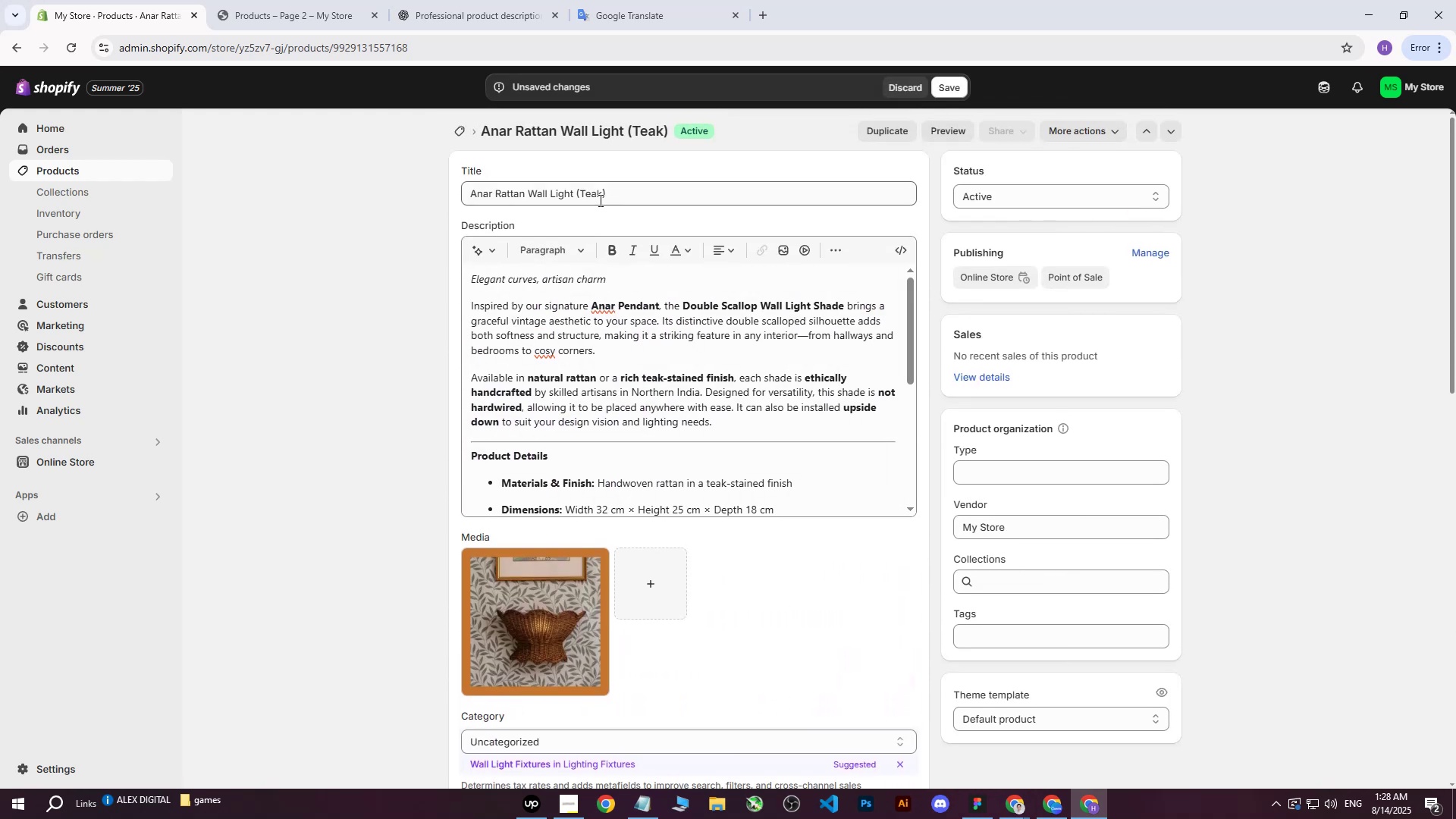 
left_click_drag(start_coordinate=[615, 191], to_coordinate=[324, 195])
 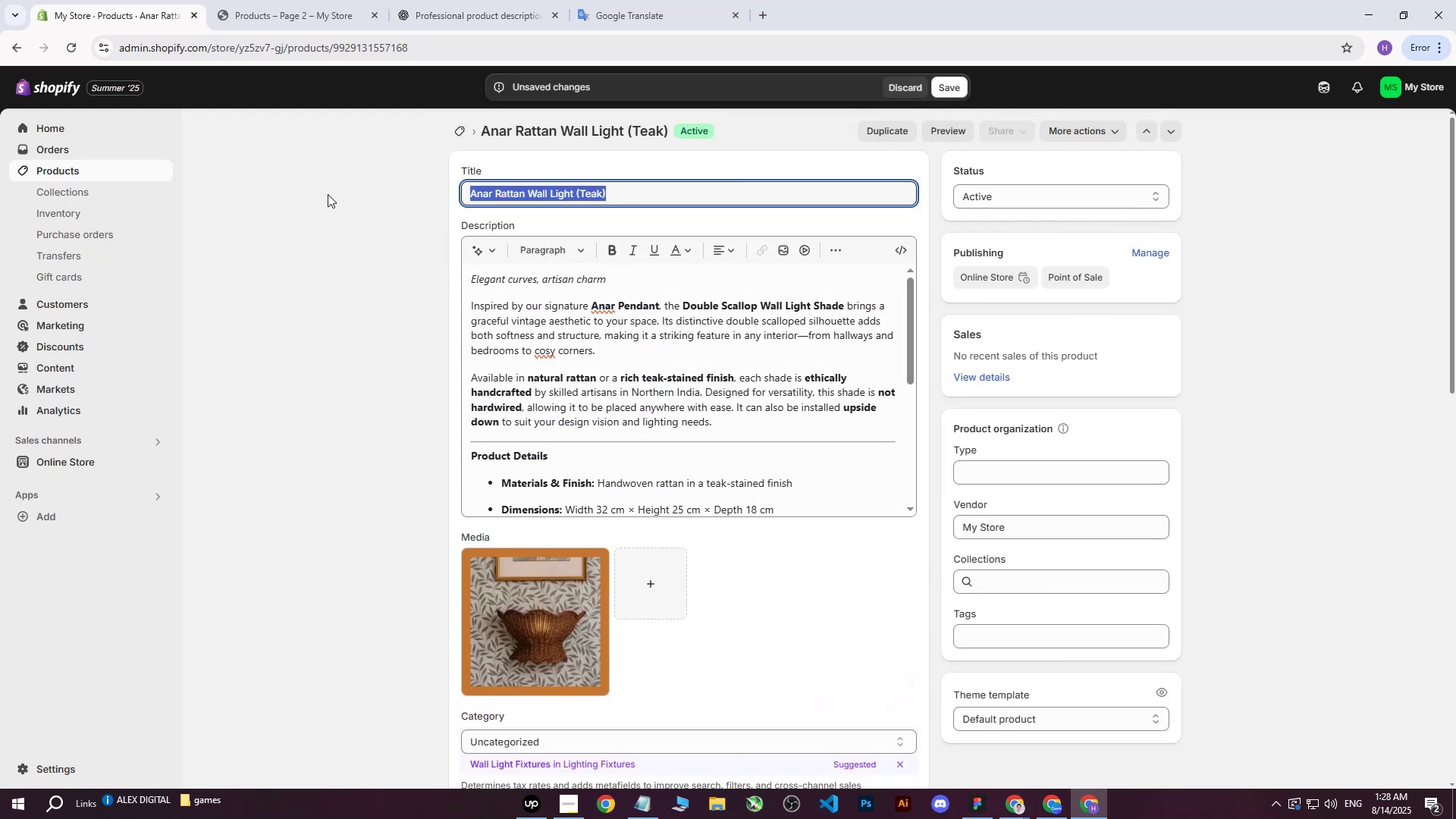 
key(Control+C)
 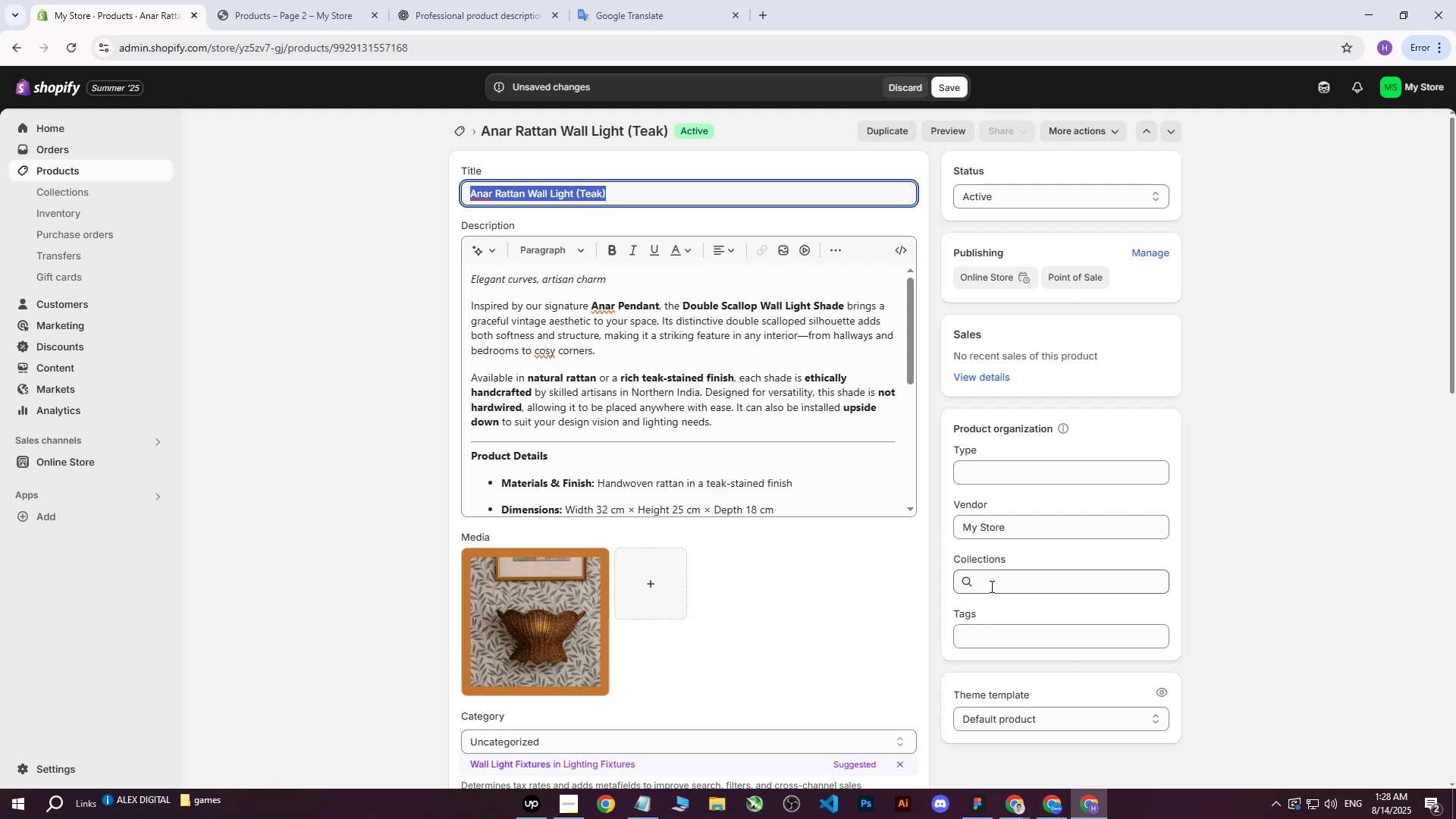 
left_click([977, 645])
 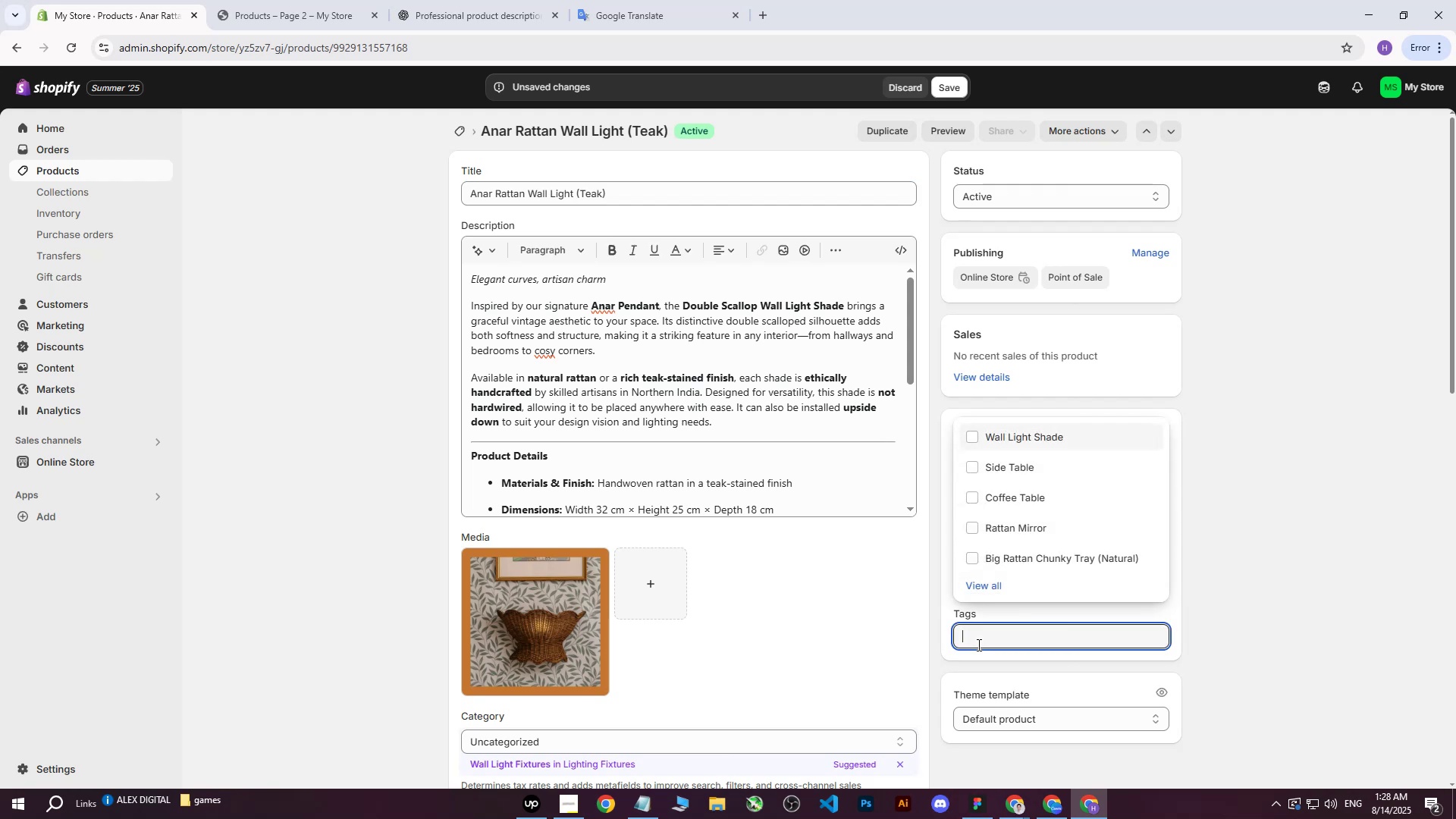 
key(Control+ControlLeft)
 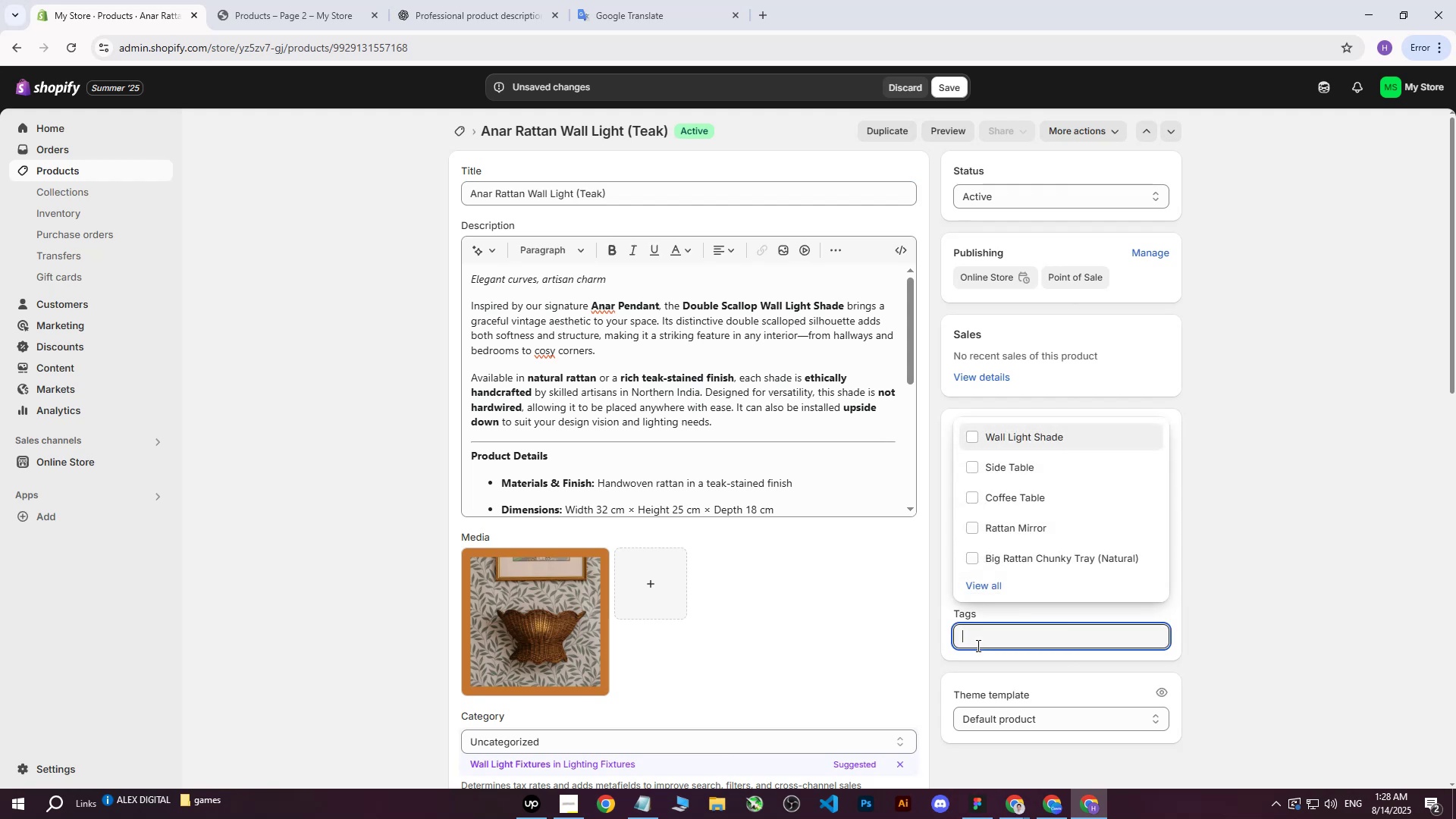 
key(Control+V)
 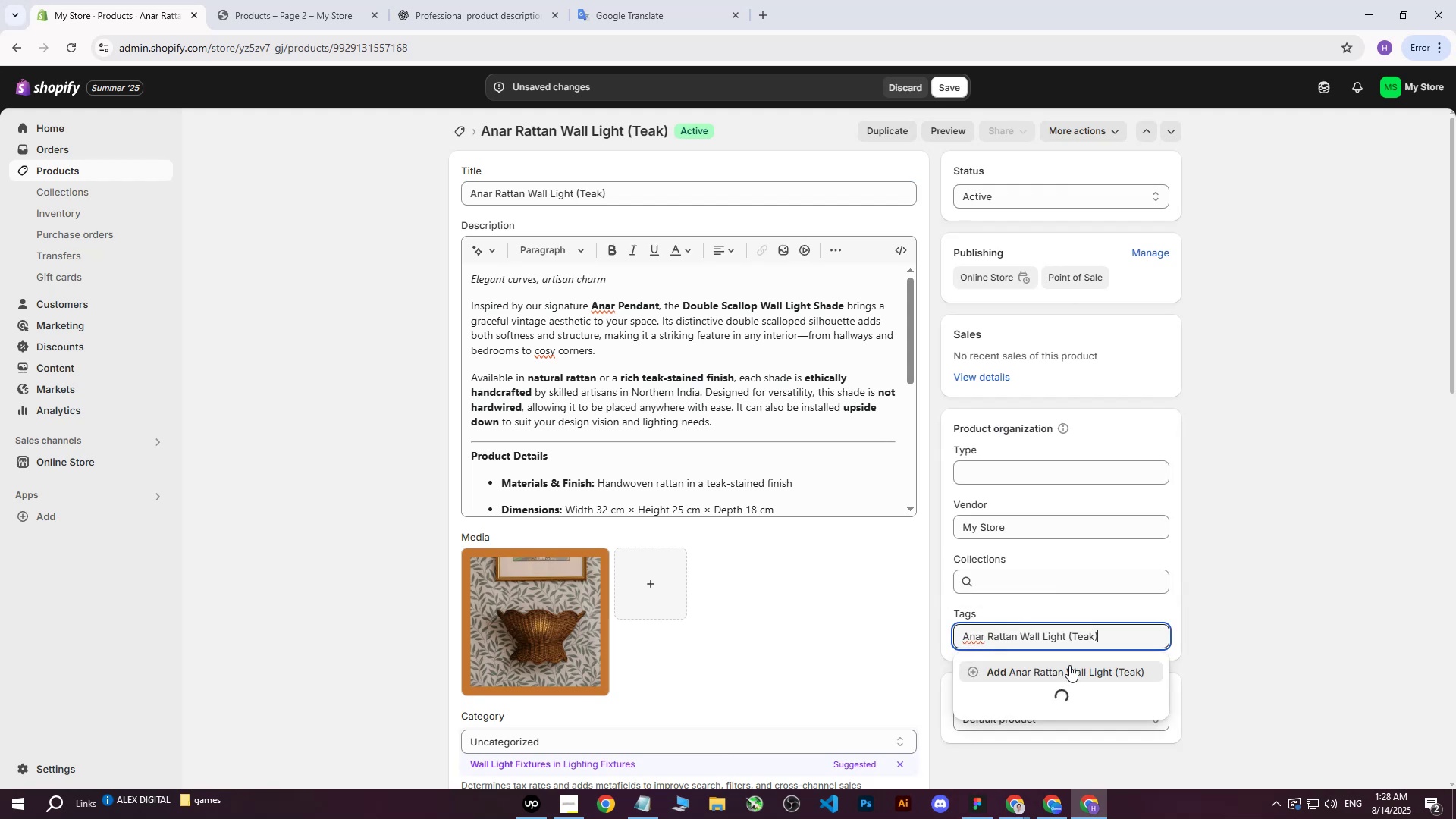 
left_click([1069, 667])
 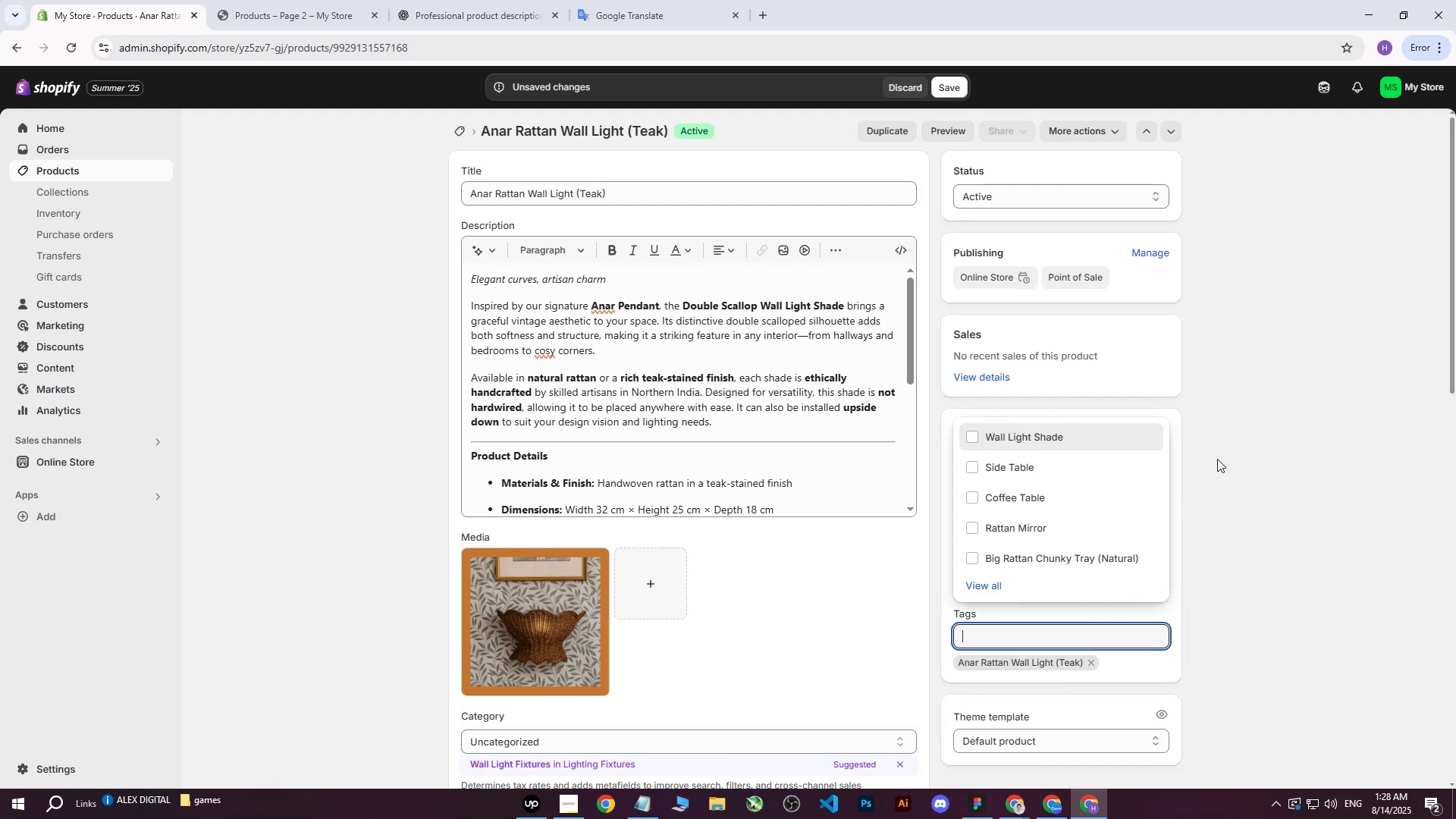 
left_click([1234, 441])
 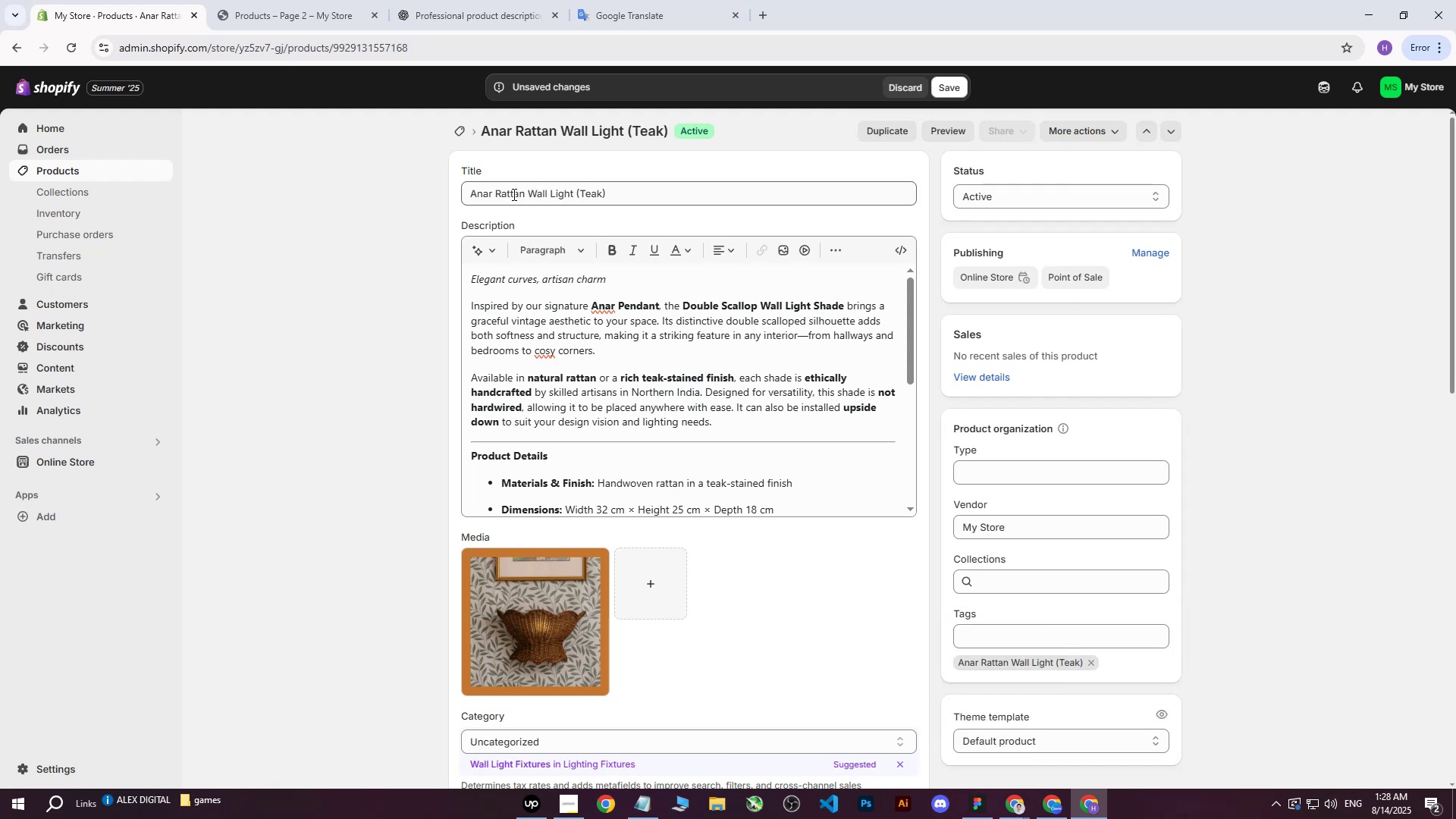 
left_click_drag(start_coordinate=[529, 193], to_coordinate=[573, 192])
 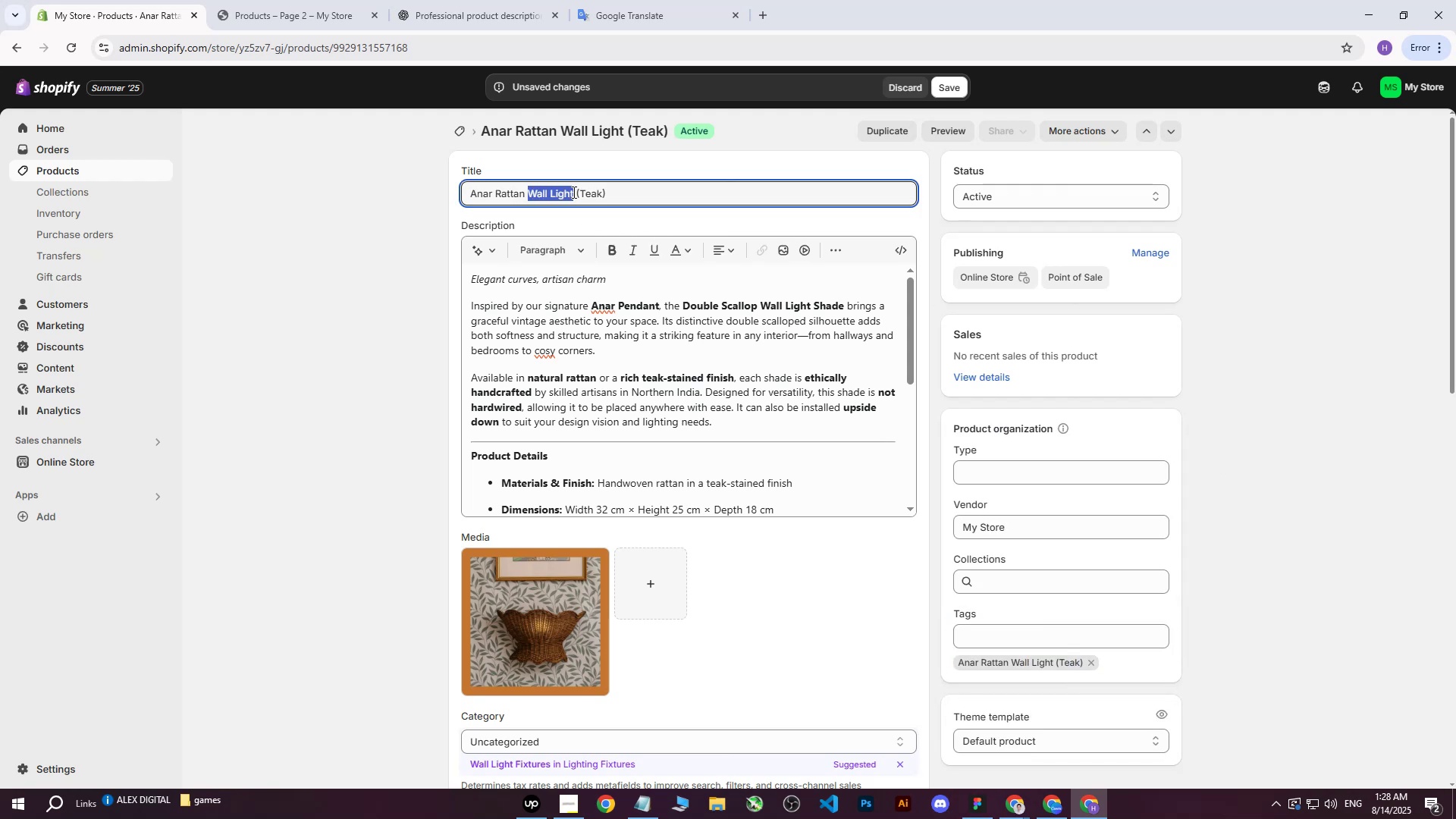 
key(Control+ControlLeft)
 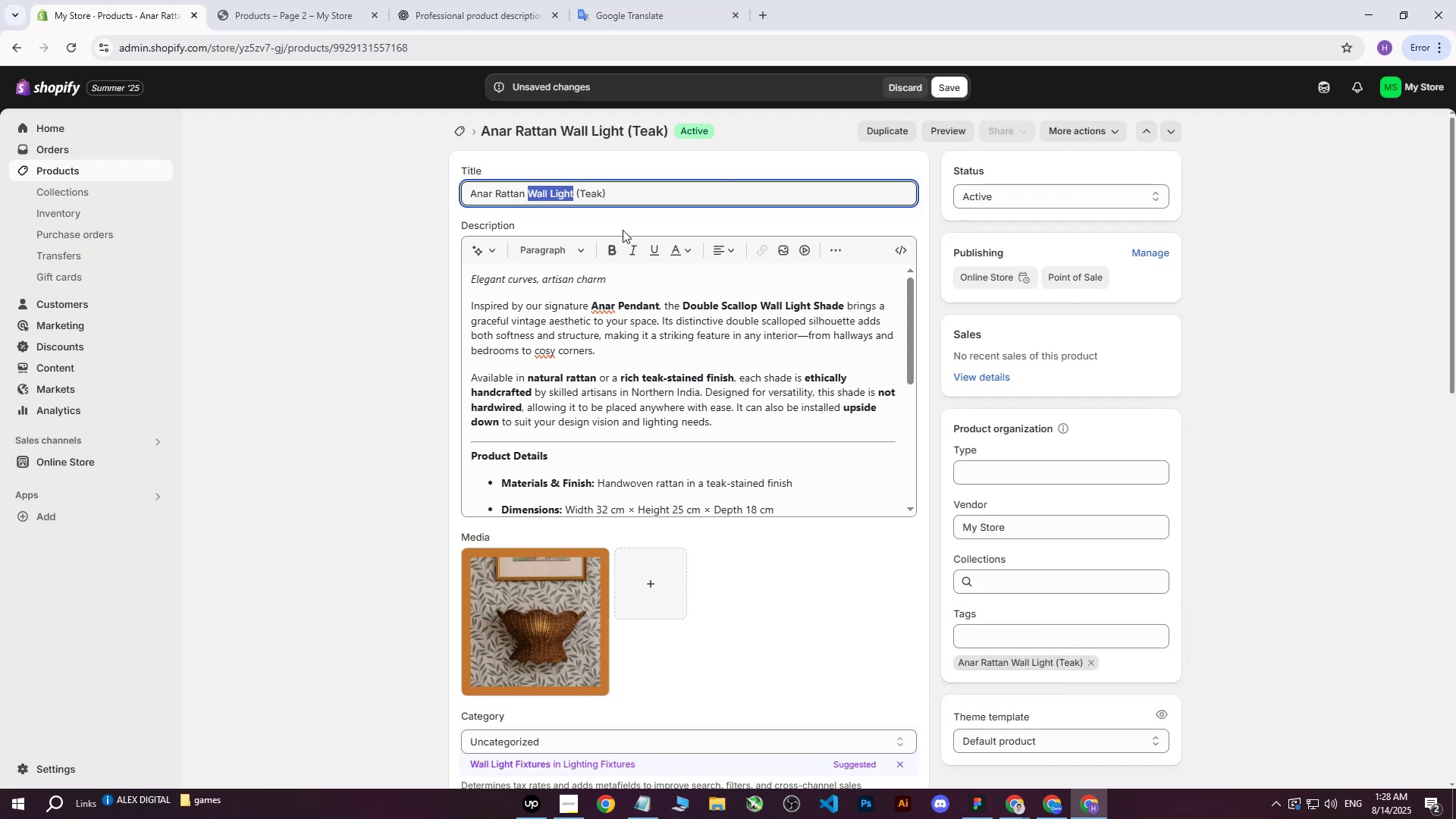 
key(Control+C)
 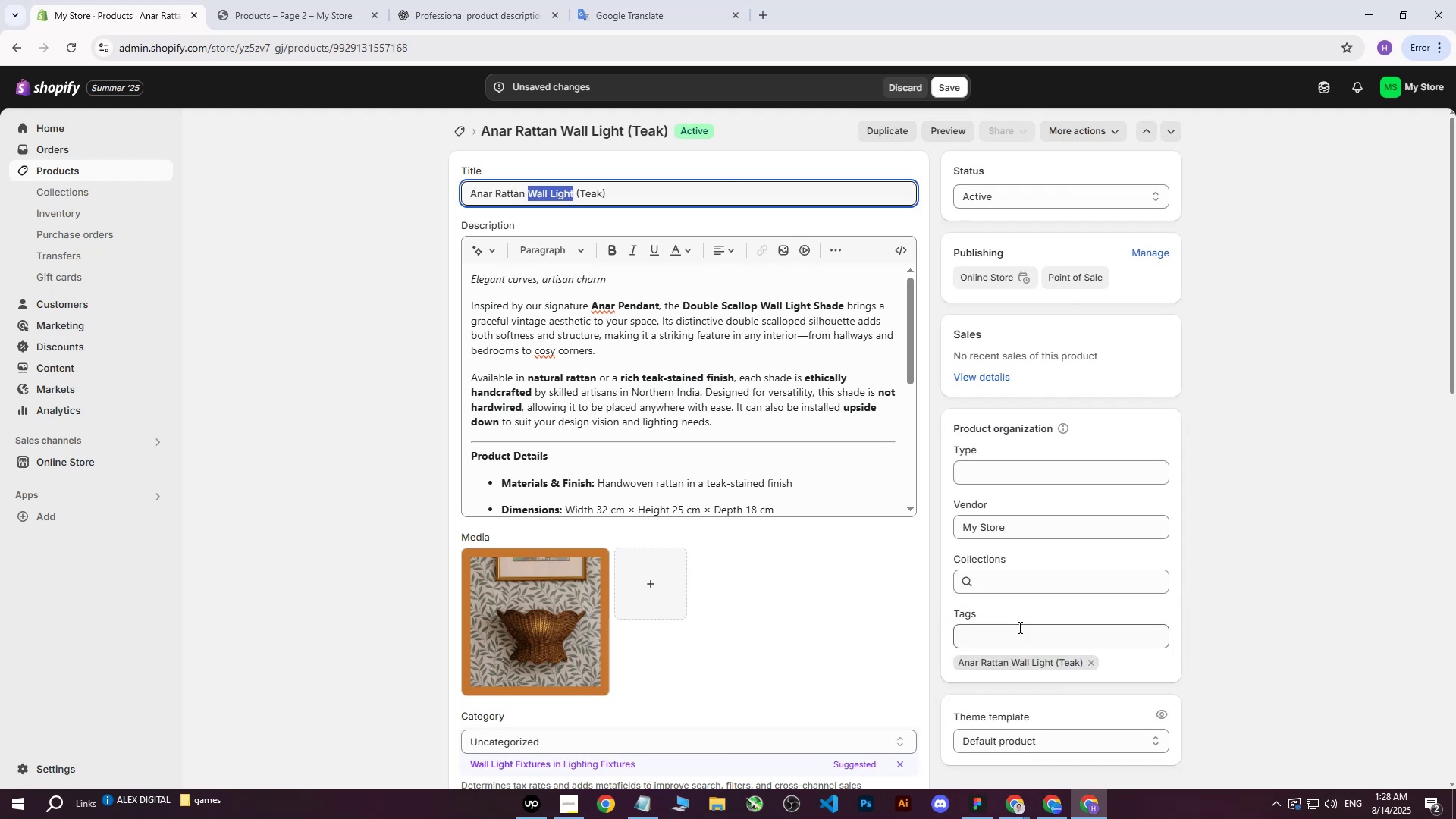 
left_click([1012, 637])
 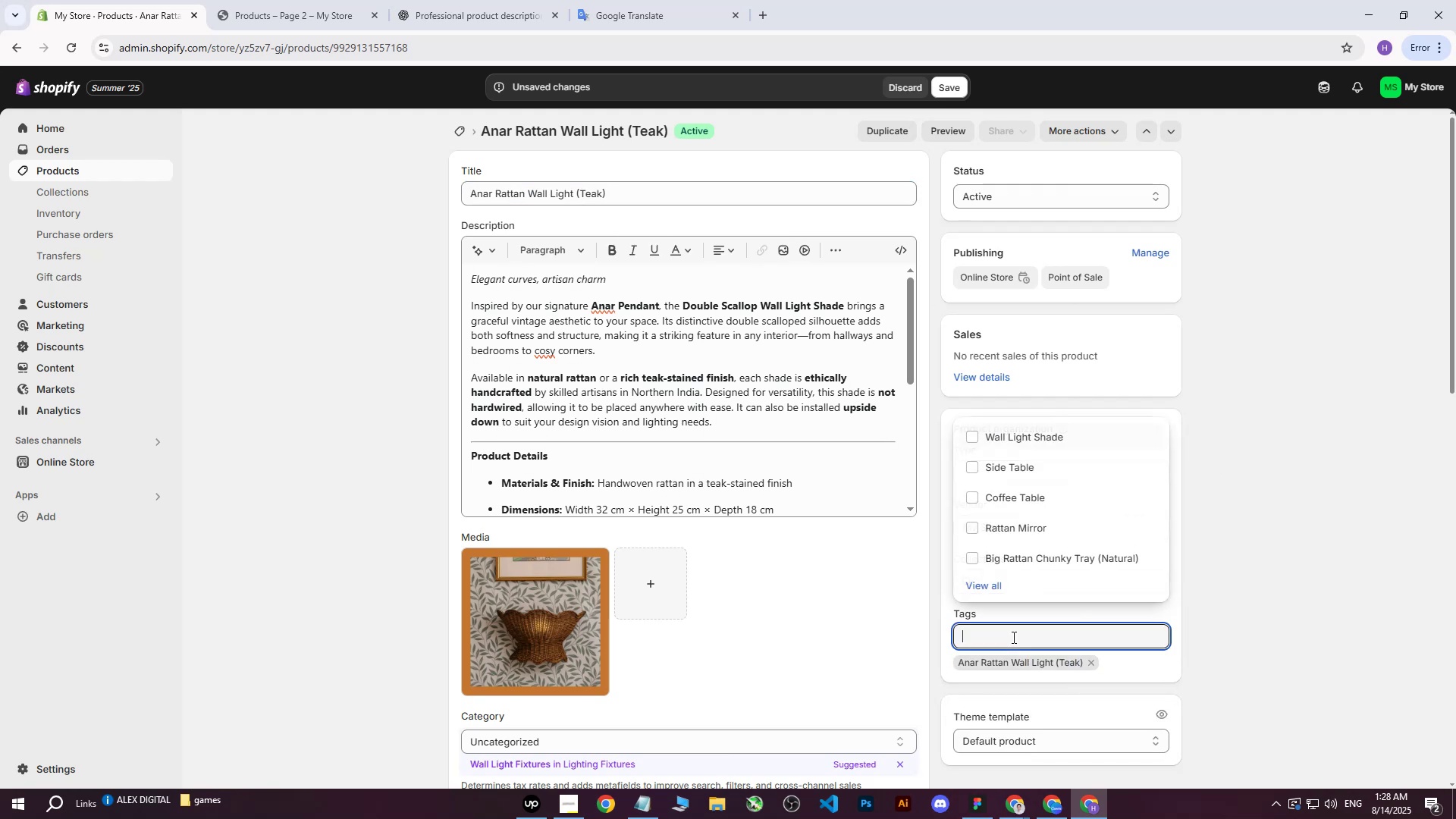 
key(Control+ControlLeft)
 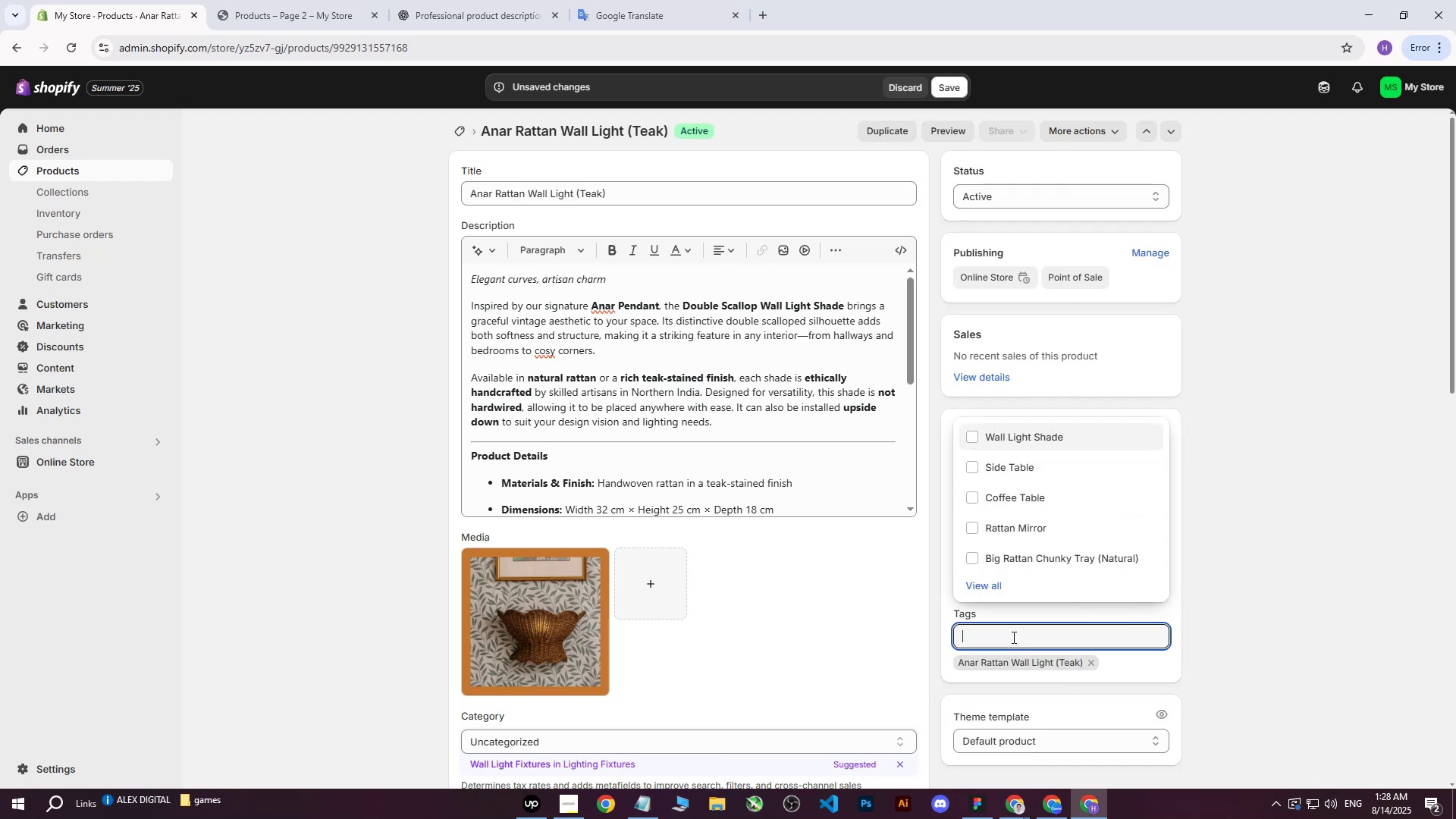 
key(Control+V)
 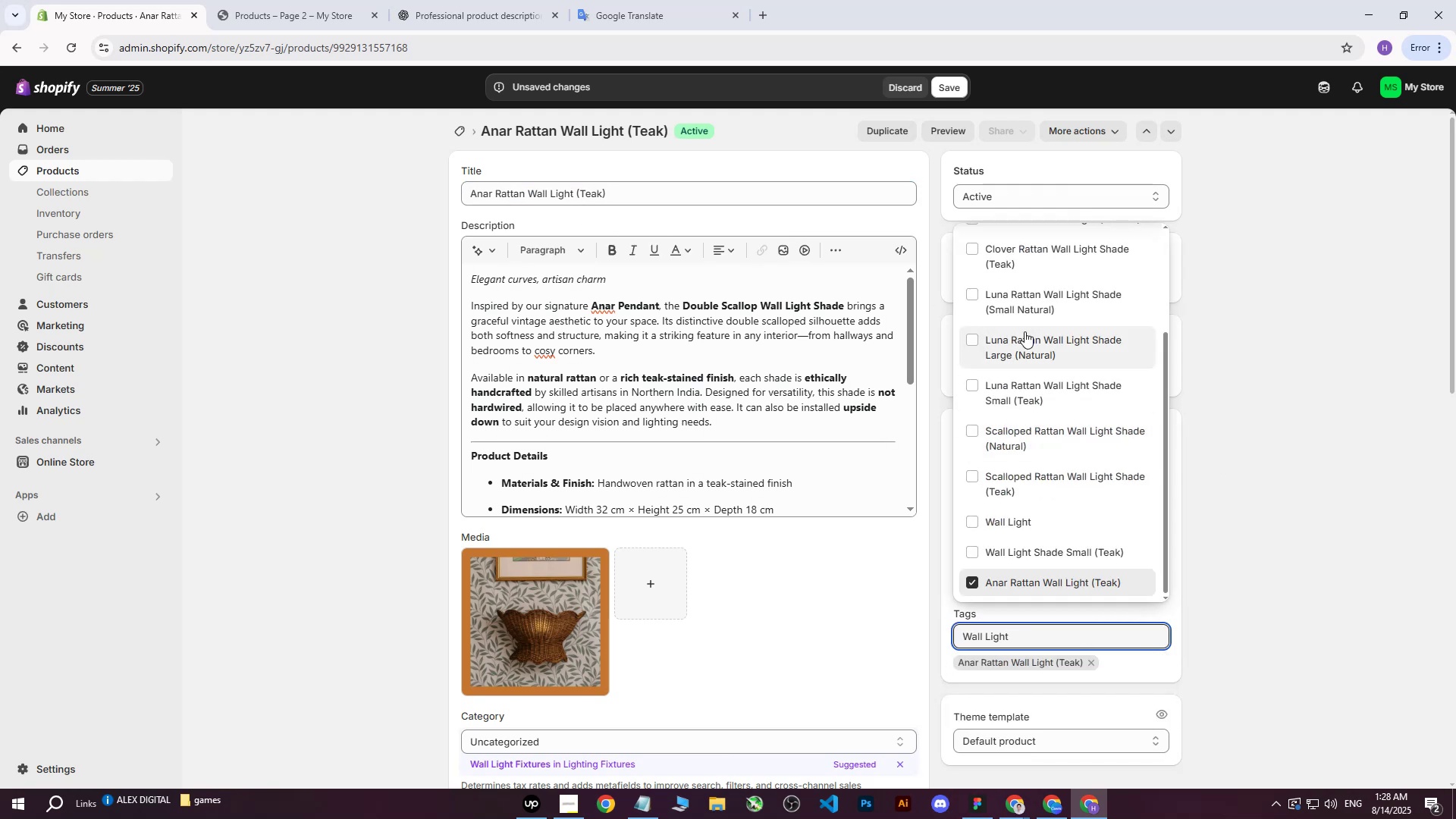 
scroll: coordinate [1037, 450], scroll_direction: up, amount: 2.0
 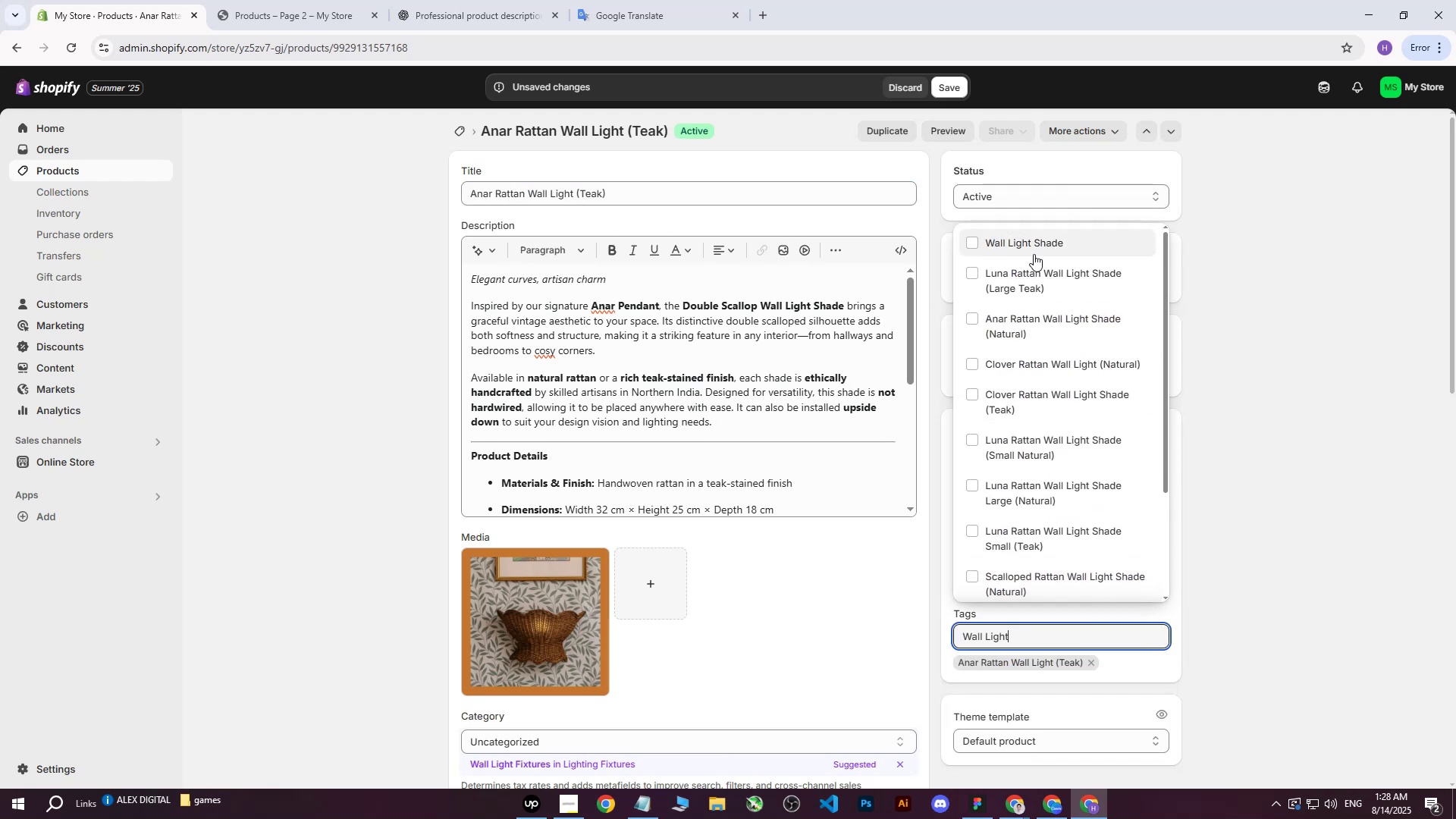 
scroll: coordinate [1050, 516], scroll_direction: down, amount: 6.0
 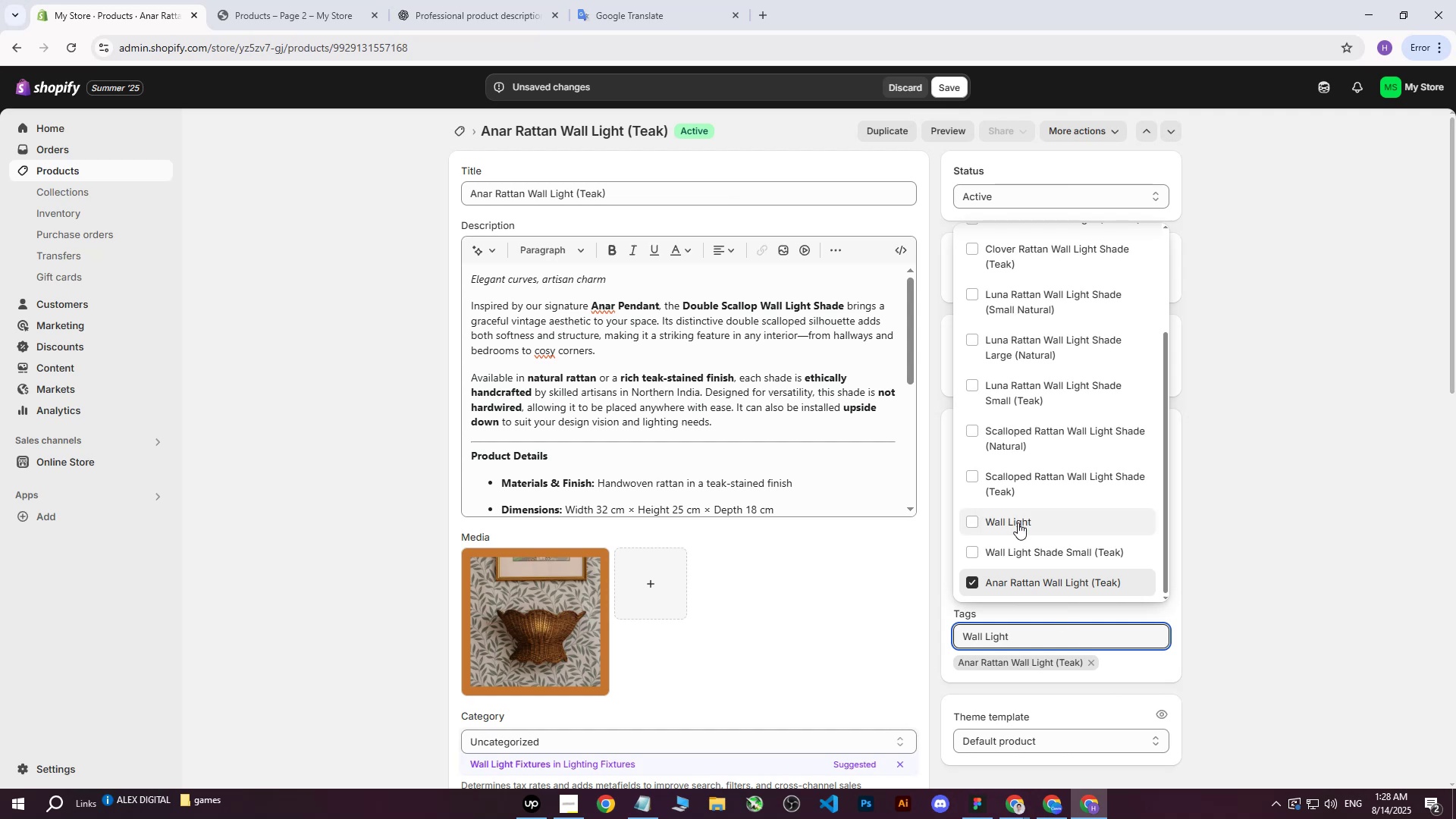 
double_click([1318, 485])
 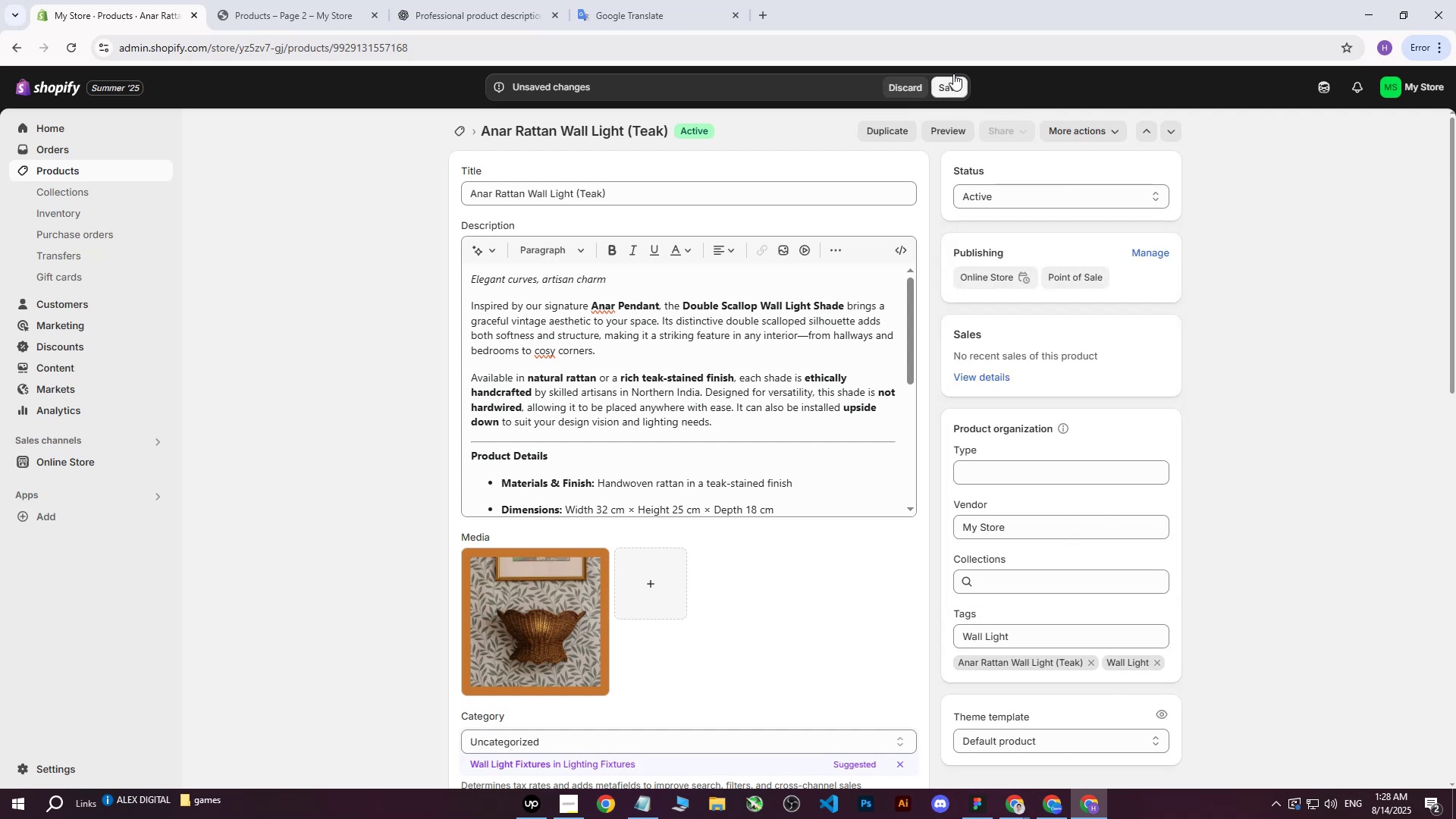 
double_click([950, 80])
 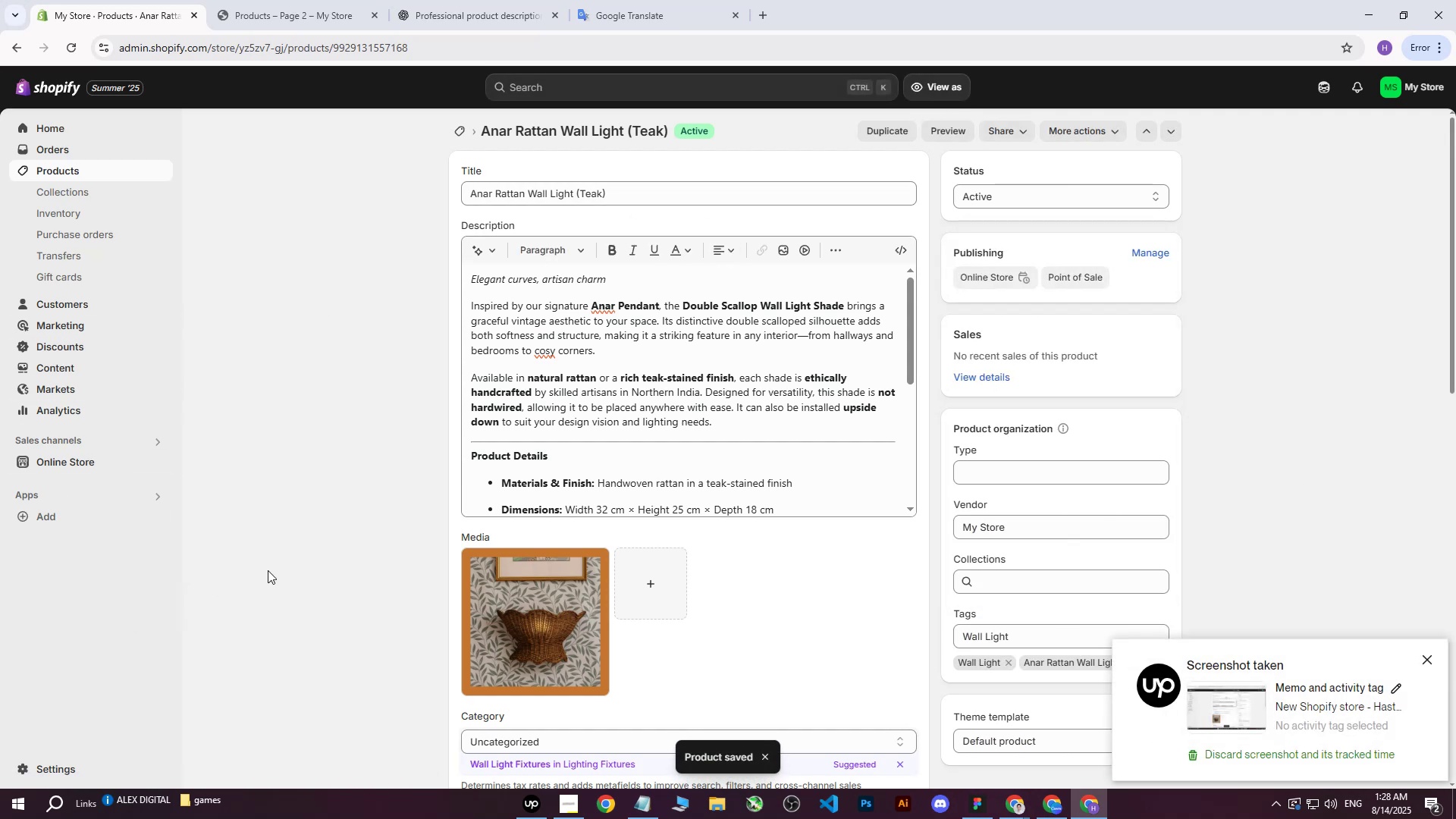 
wait(7.34)
 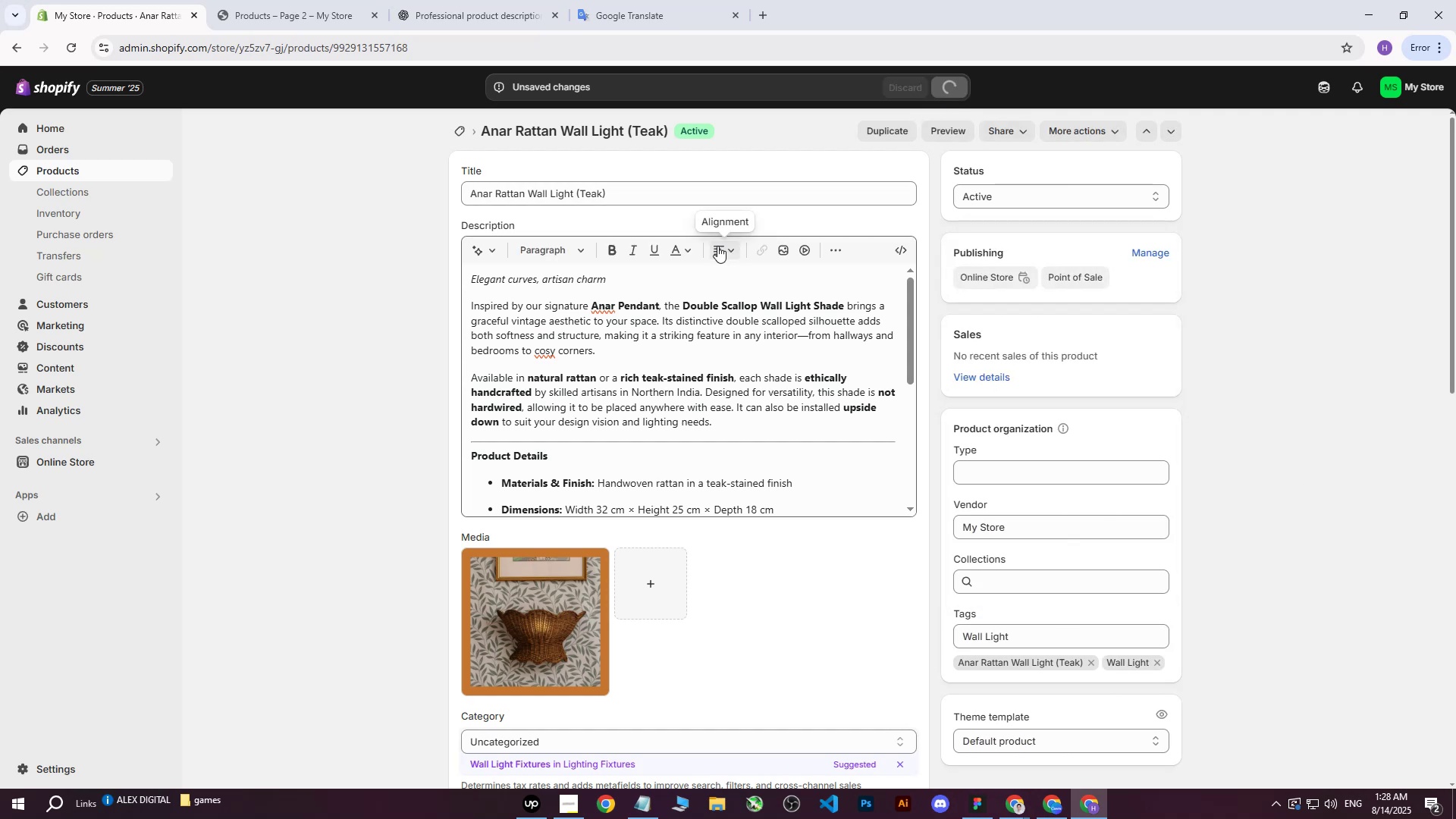 
left_click([524, 806])
 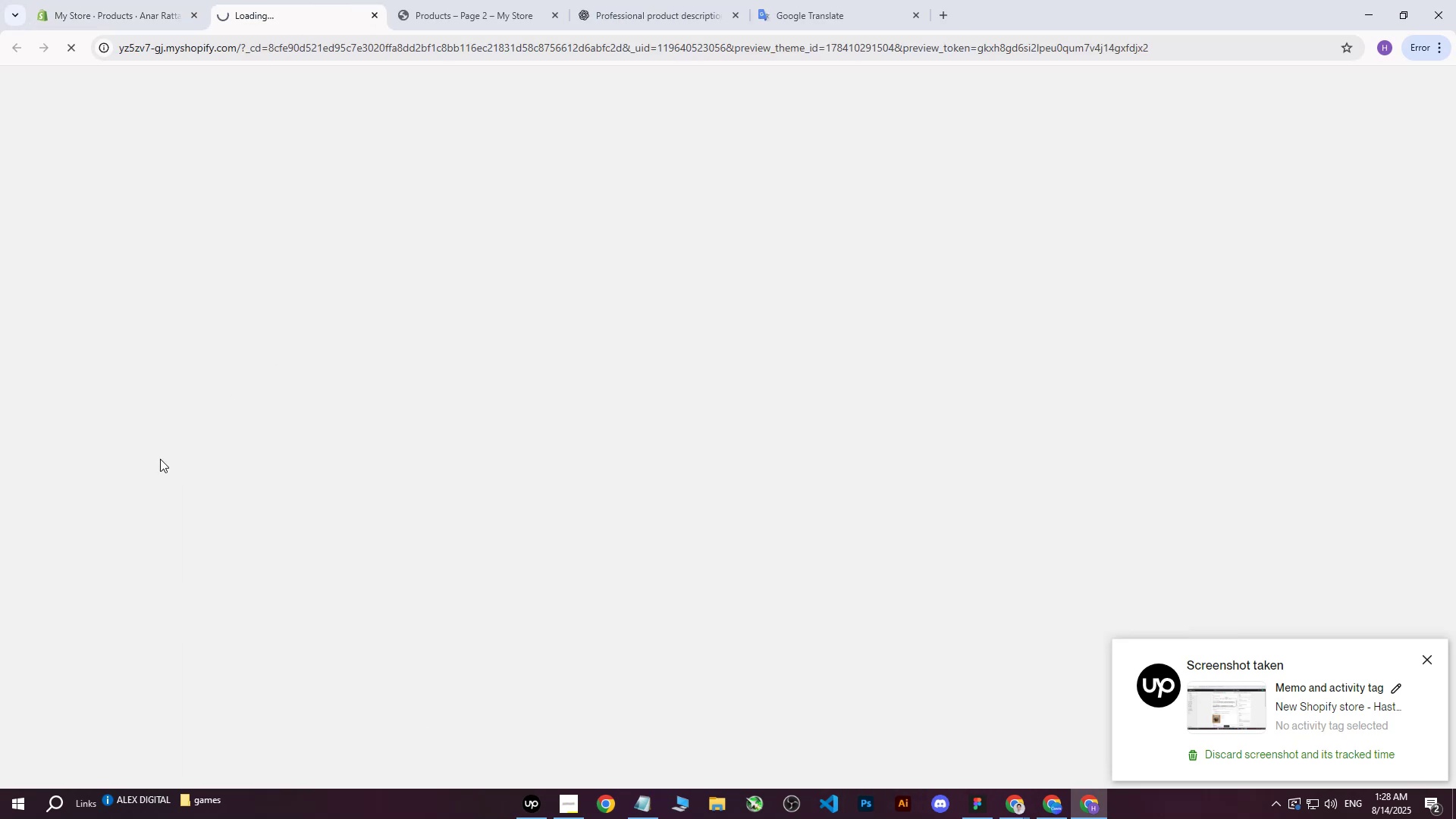 
wait(5.44)
 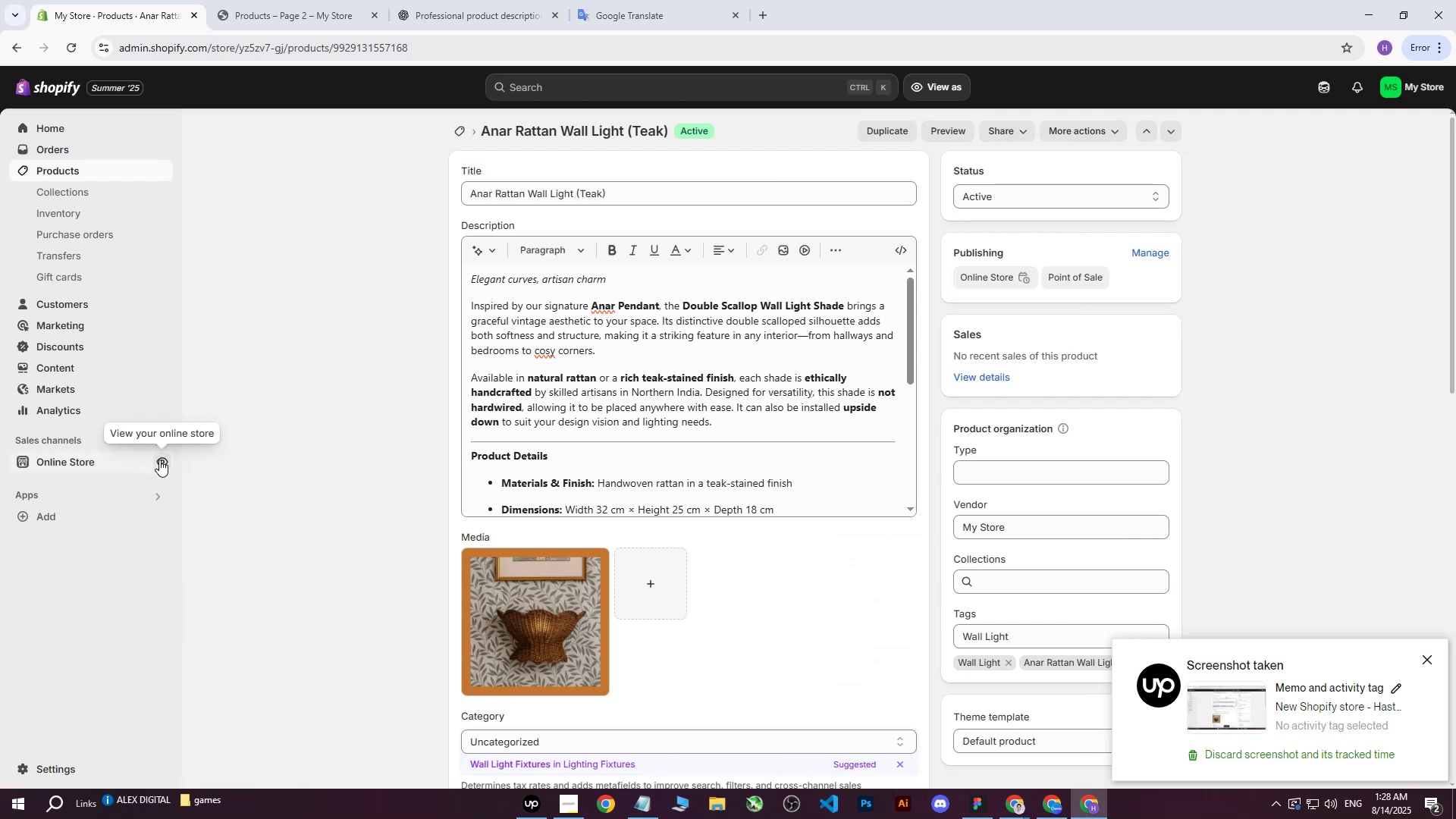 
left_click([557, 14])
 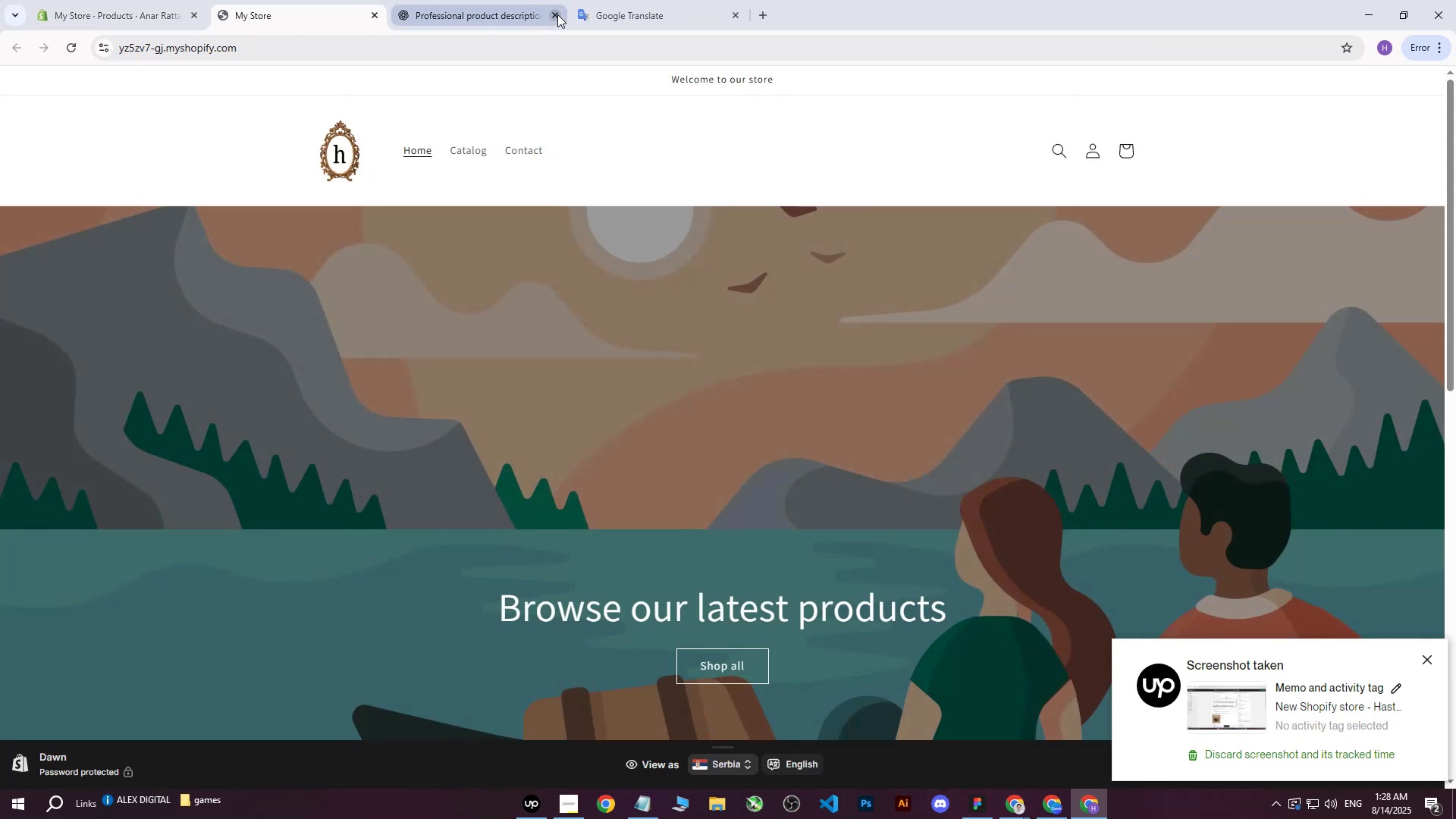 
left_click([557, 14])
 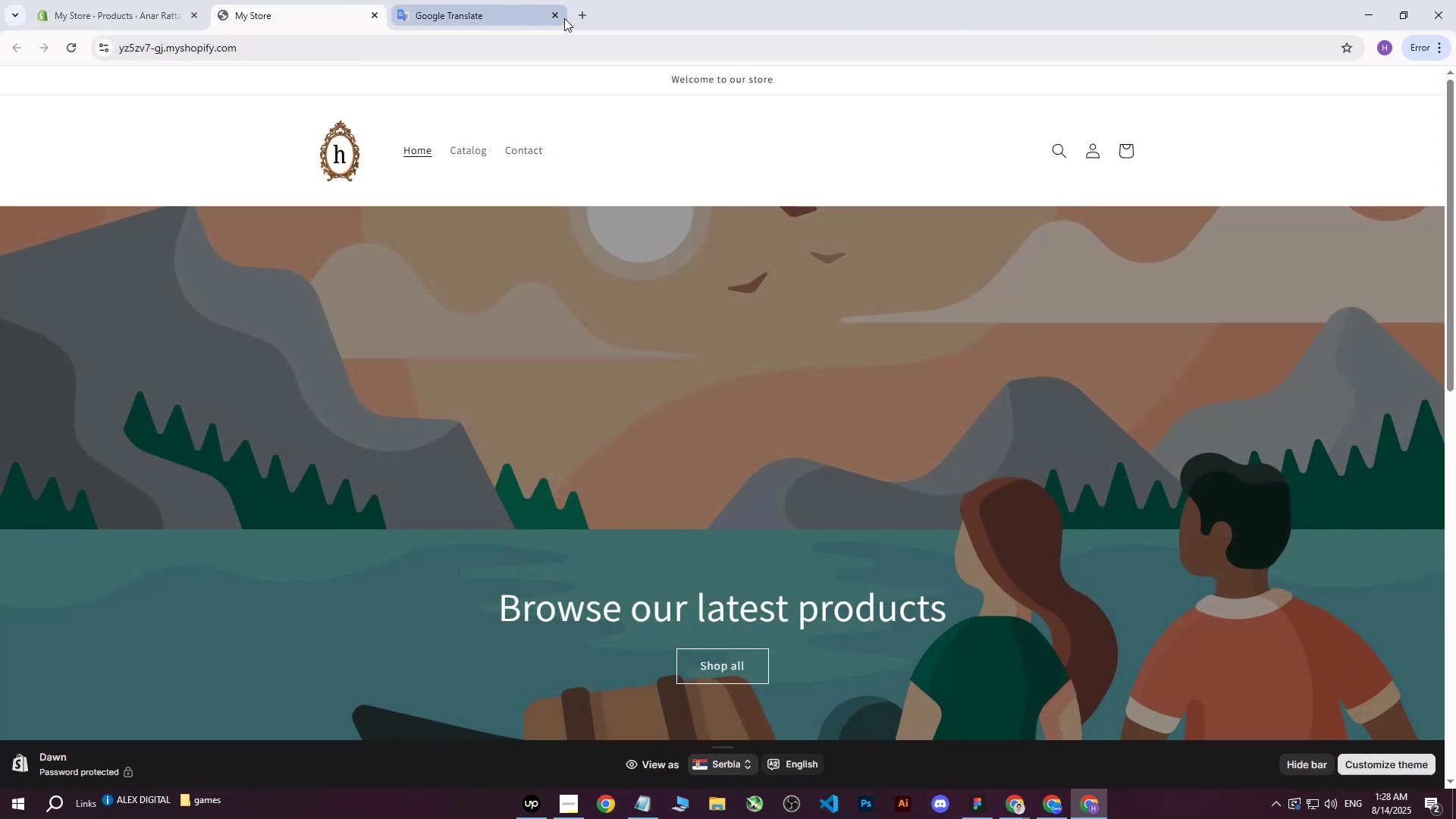 
left_click([554, 14])
 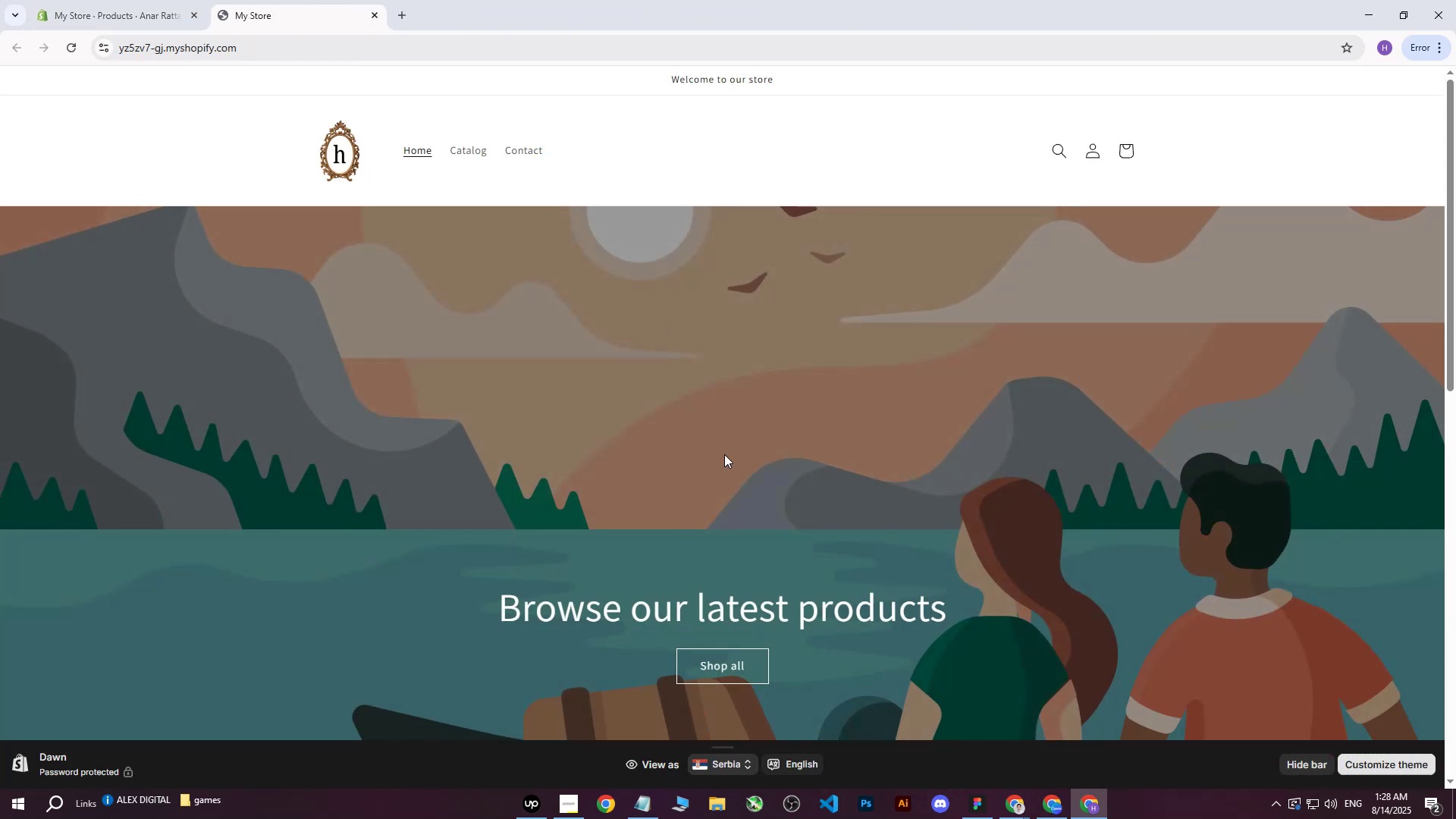 
scroll: coordinate [718, 447], scroll_direction: down, amount: 10.0
 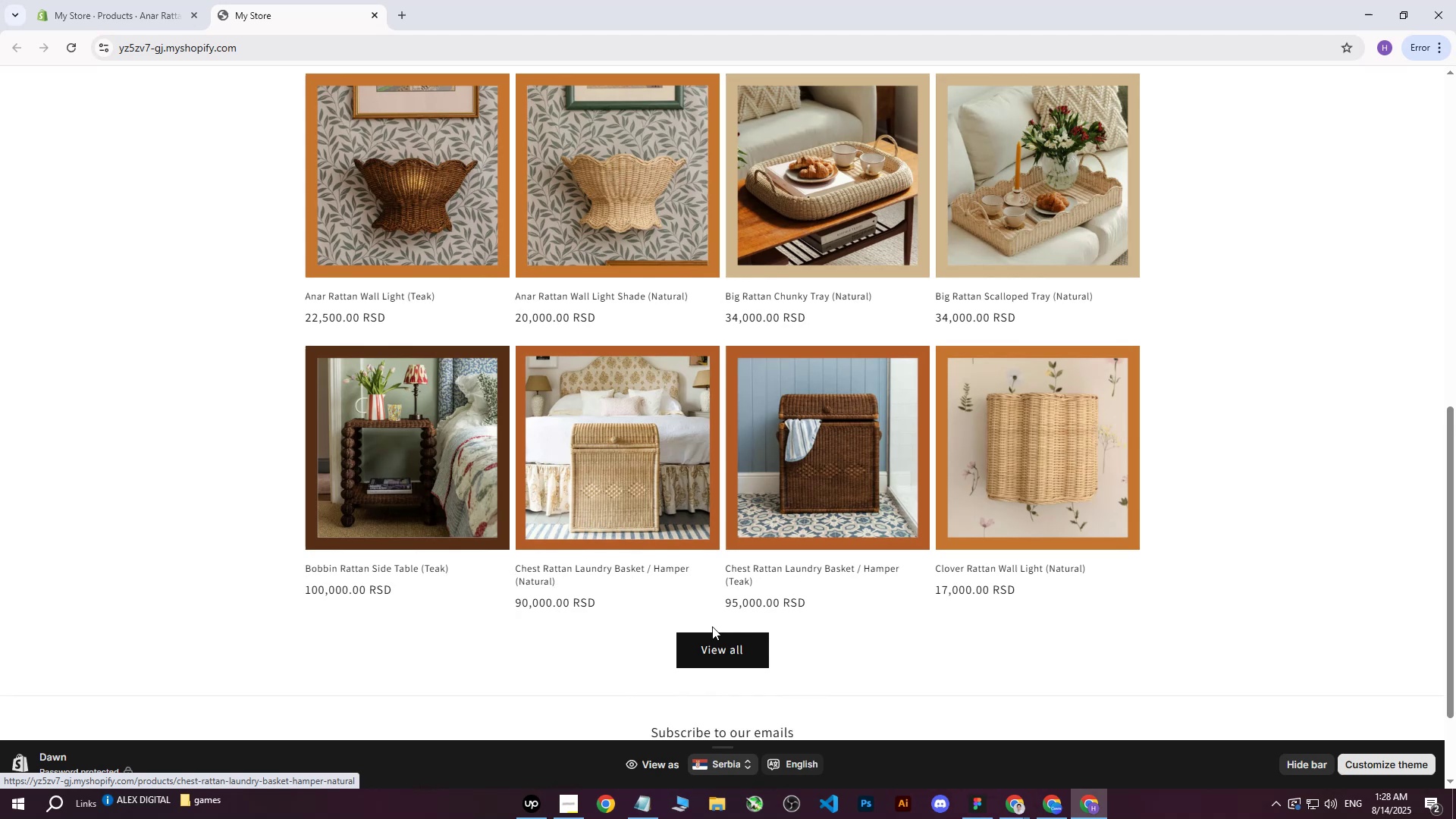 
left_click([711, 642])
 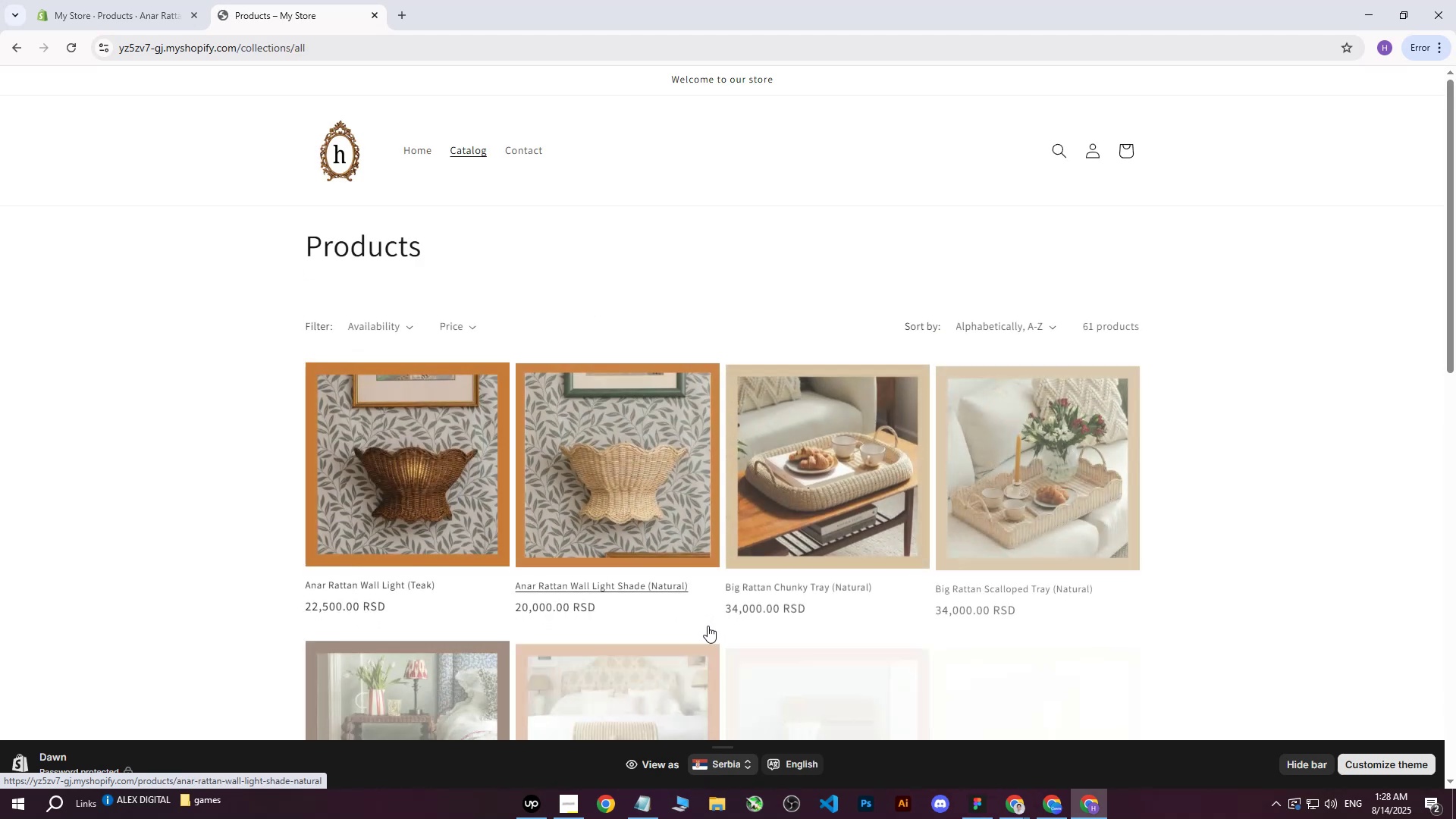 
scroll: coordinate [702, 620], scroll_direction: down, amount: 3.0
 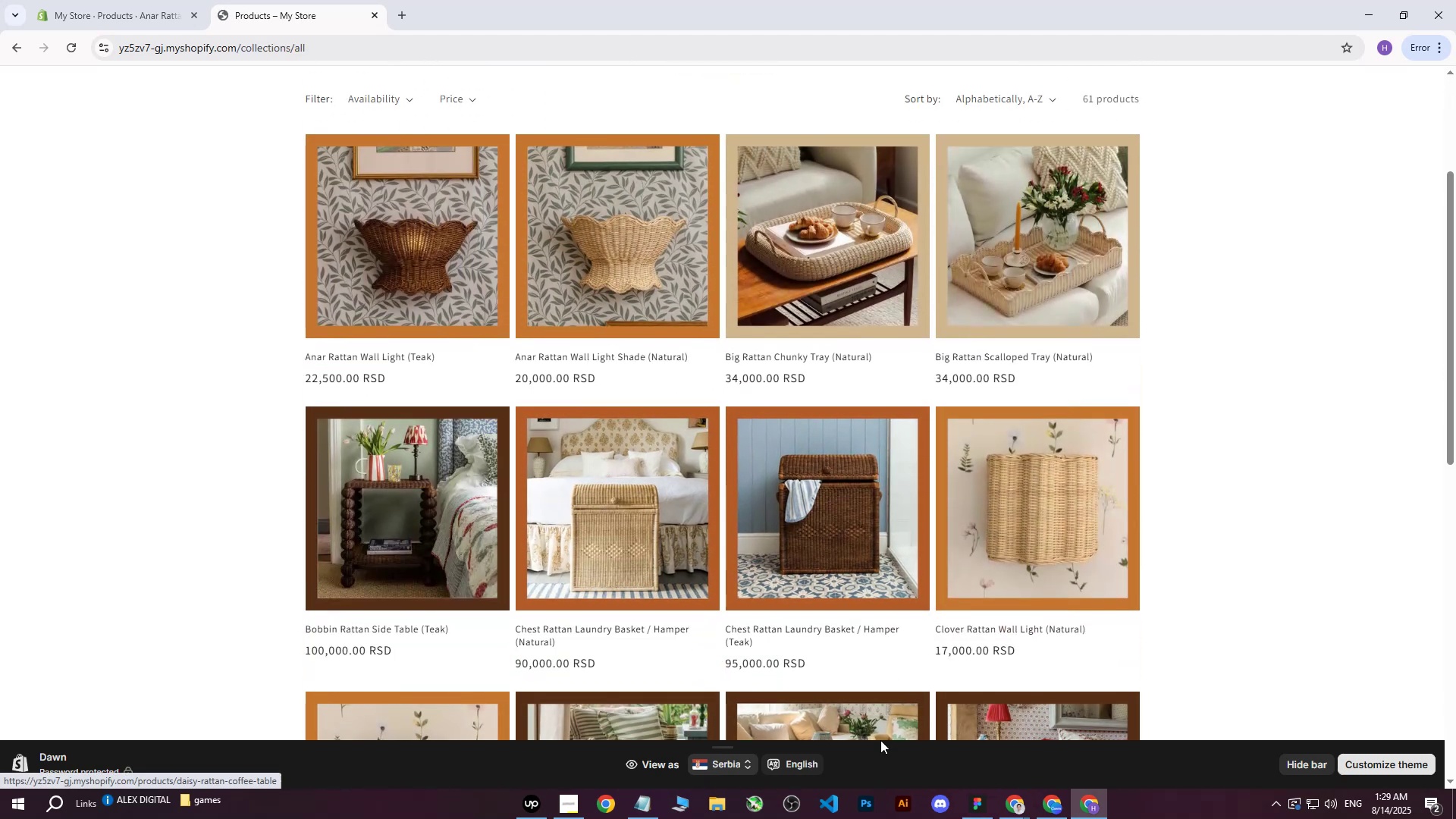 
double_click([927, 763])
 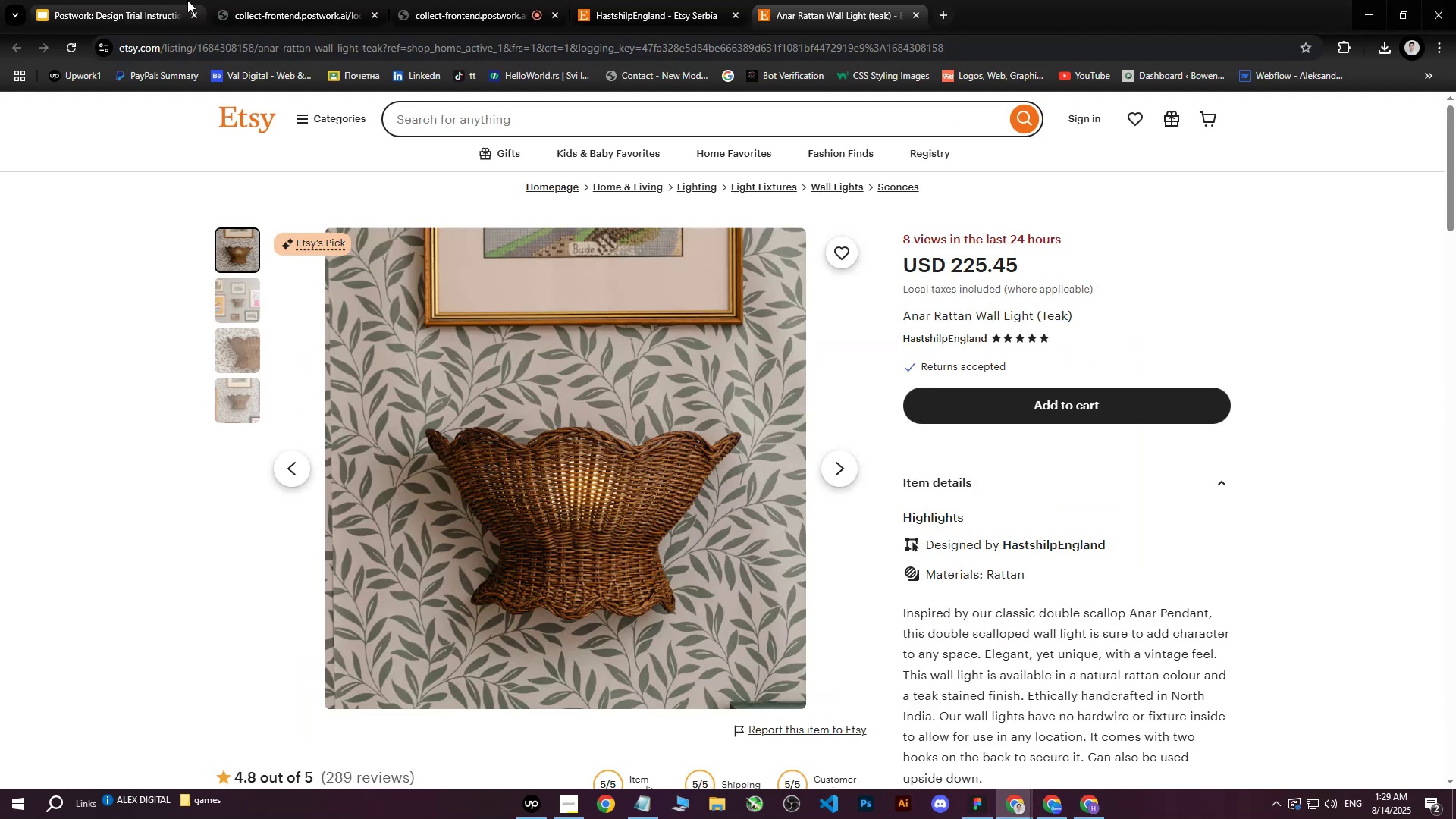 
left_click([269, 0])
 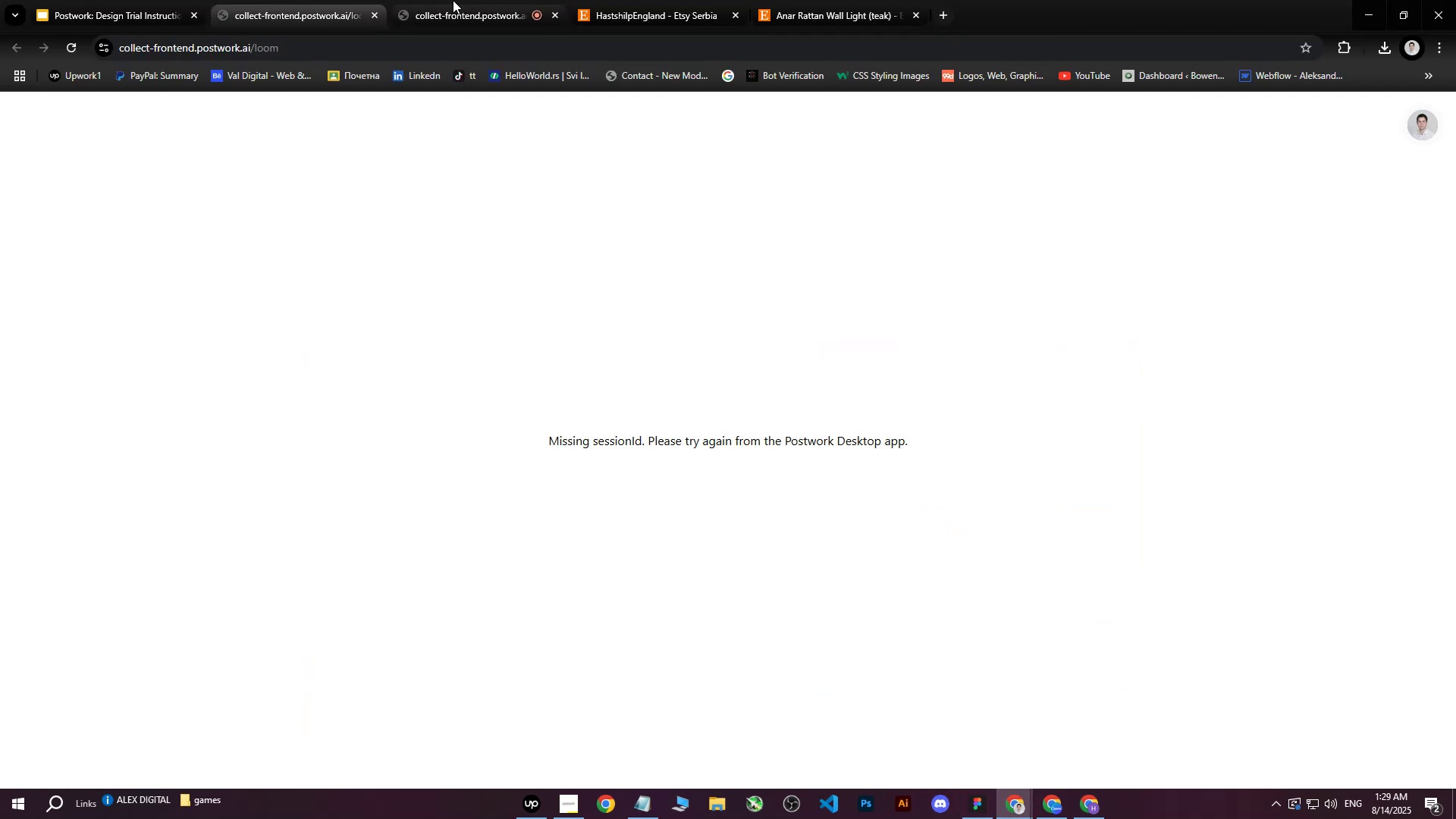 
left_click([475, 0])
 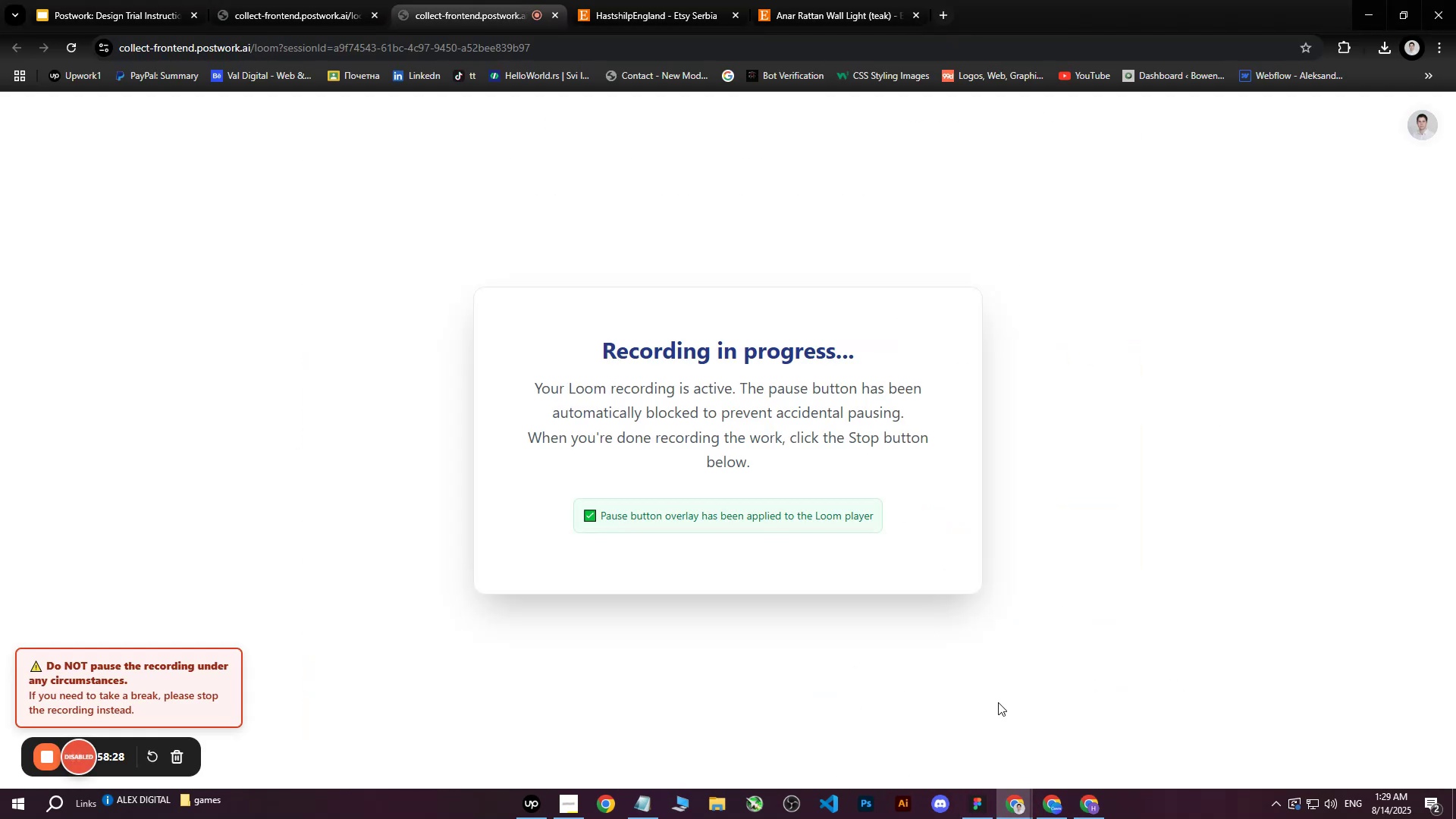 
left_click([1097, 808])
 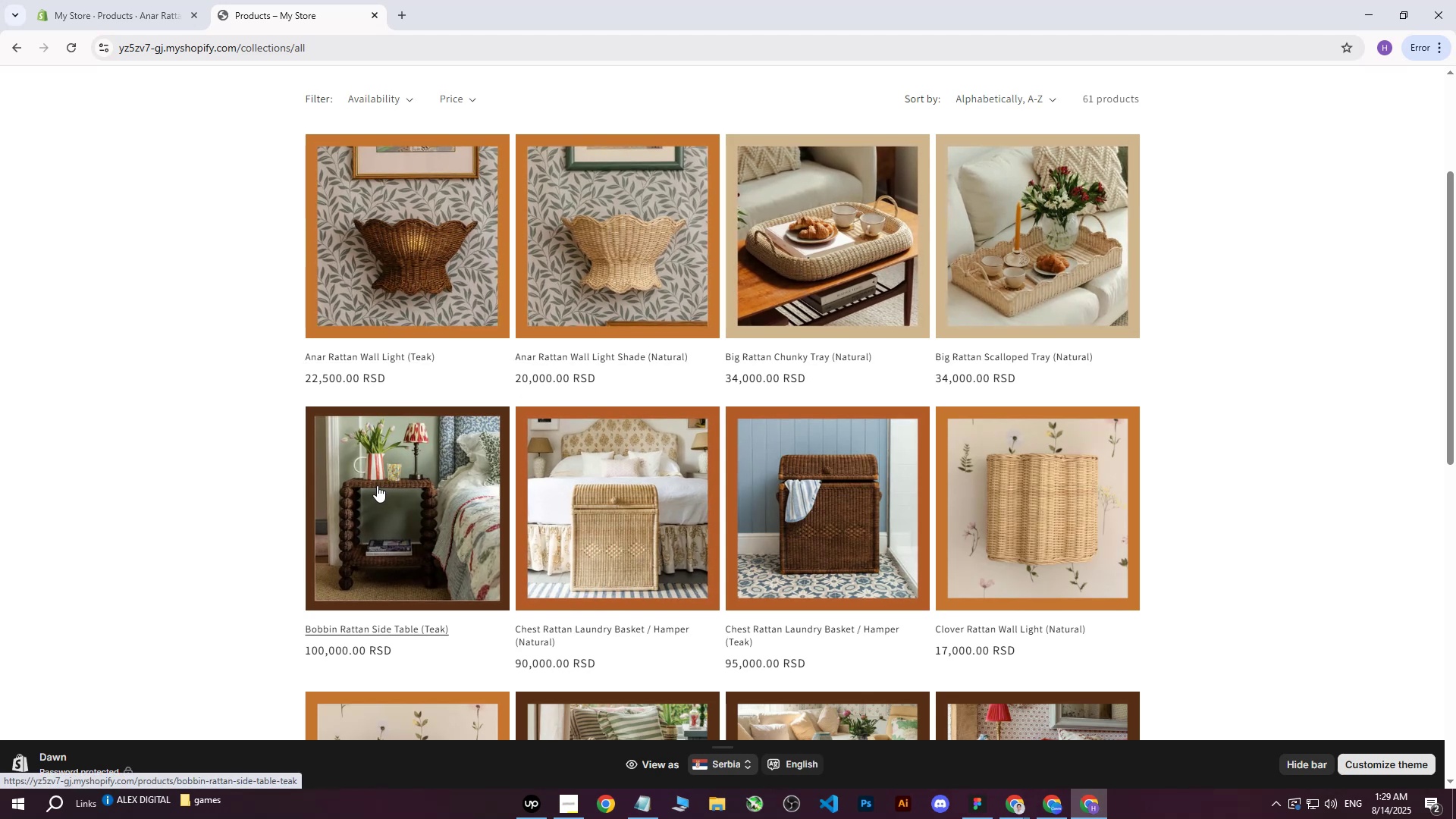 
wait(10.05)
 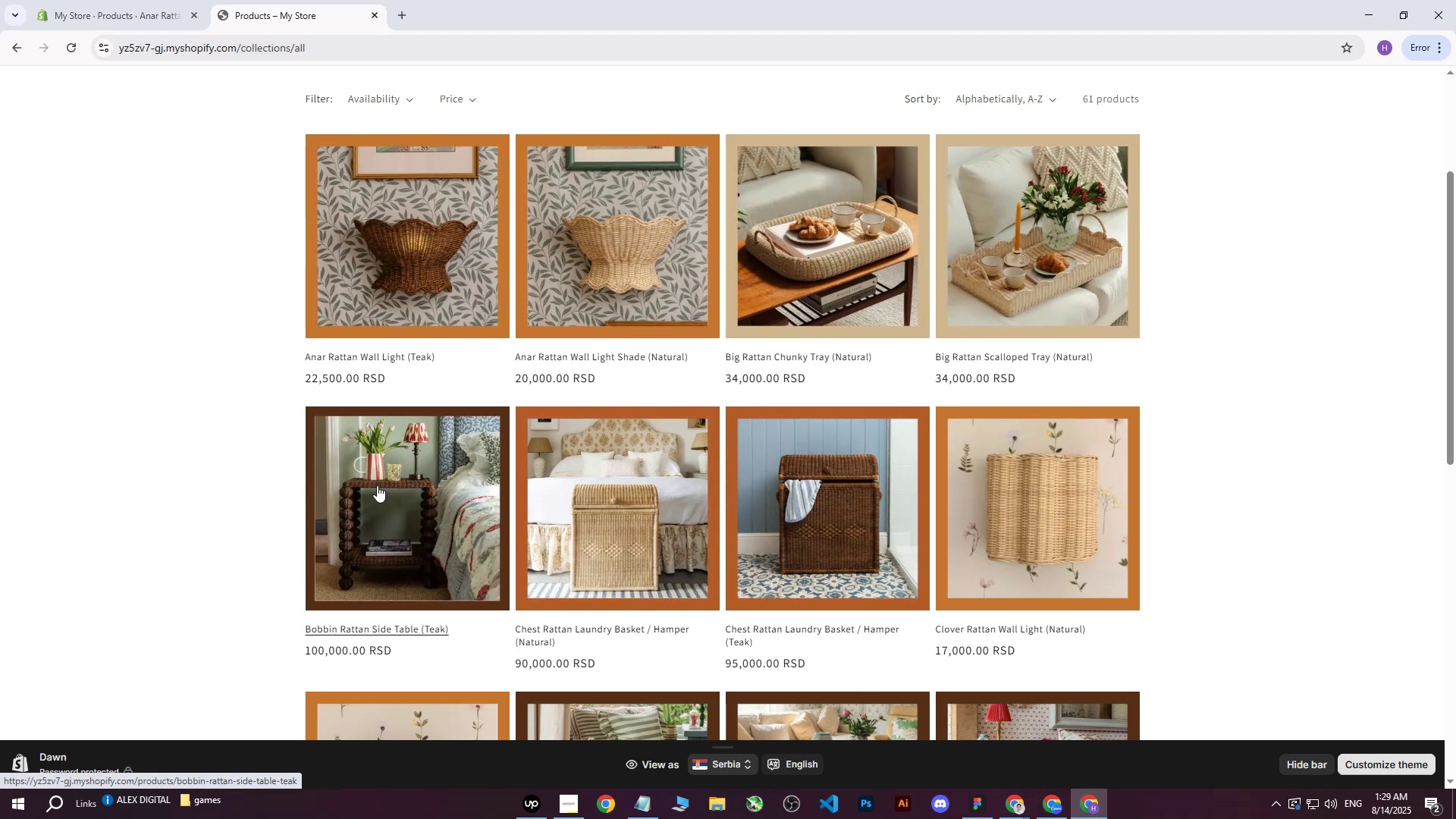 
scroll: coordinate [318, 336], scroll_direction: down, amount: 9.0
 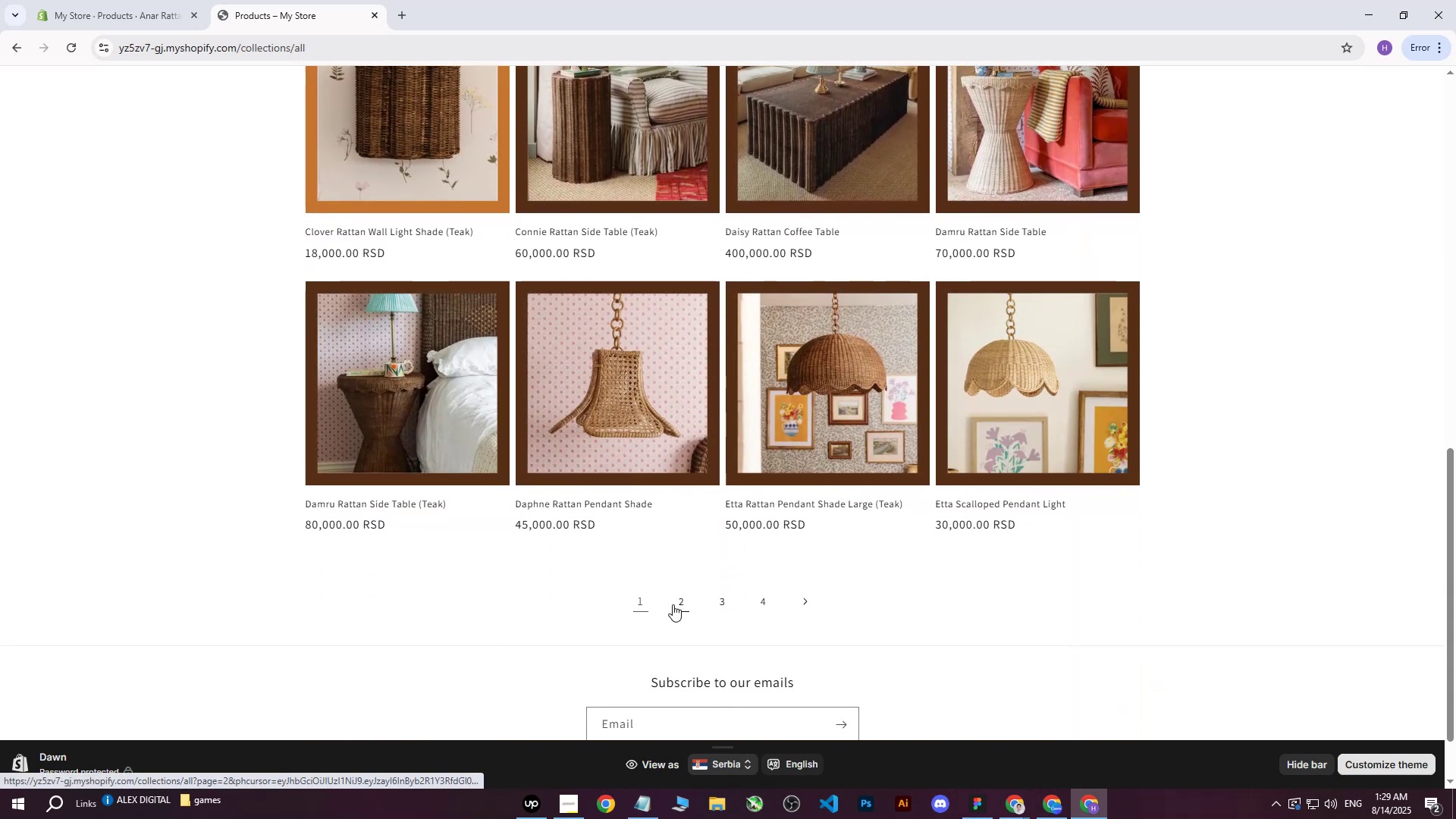 
left_click([673, 604])
 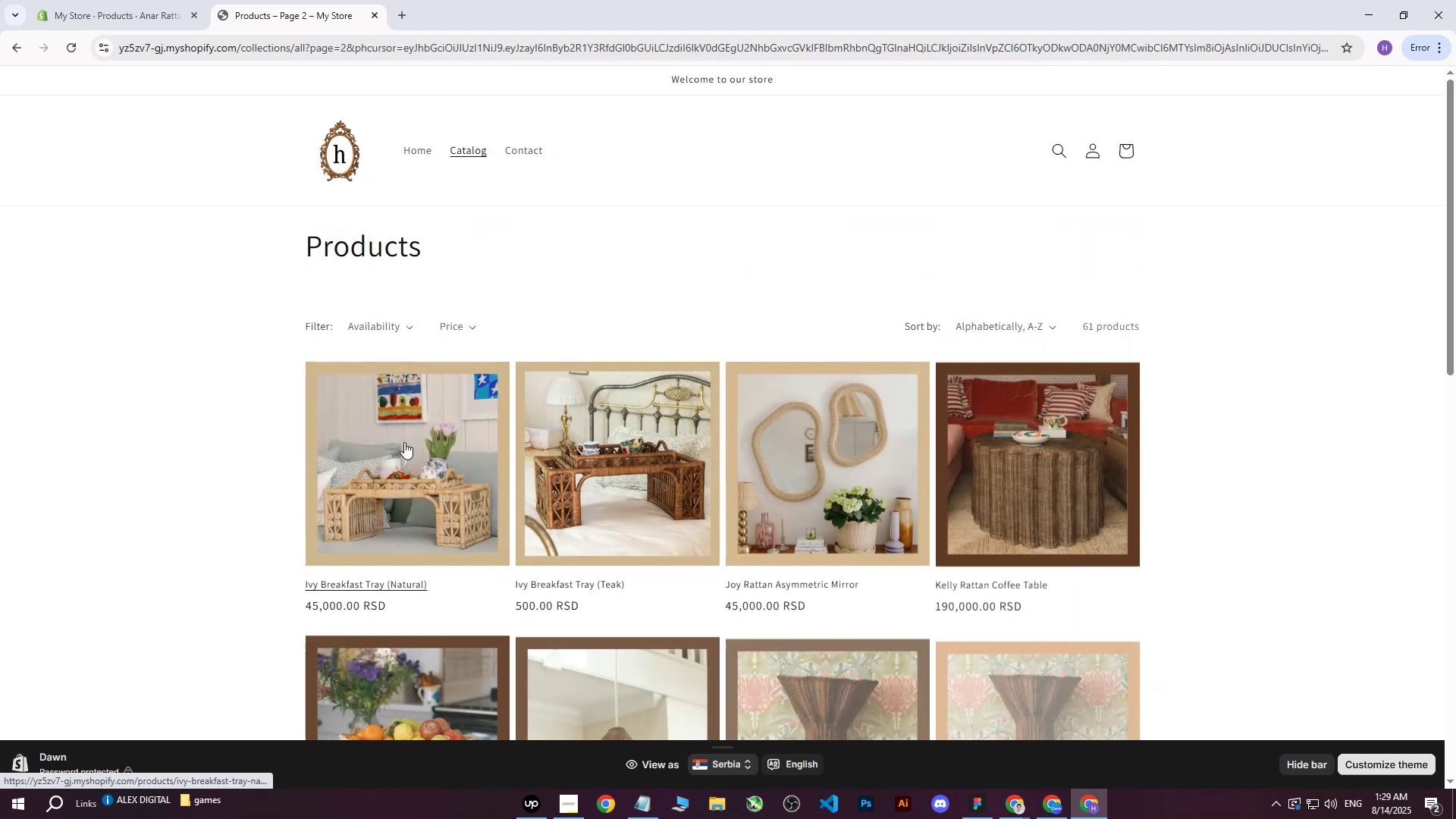 
scroll: coordinate [200, 441], scroll_direction: down, amount: 2.0
 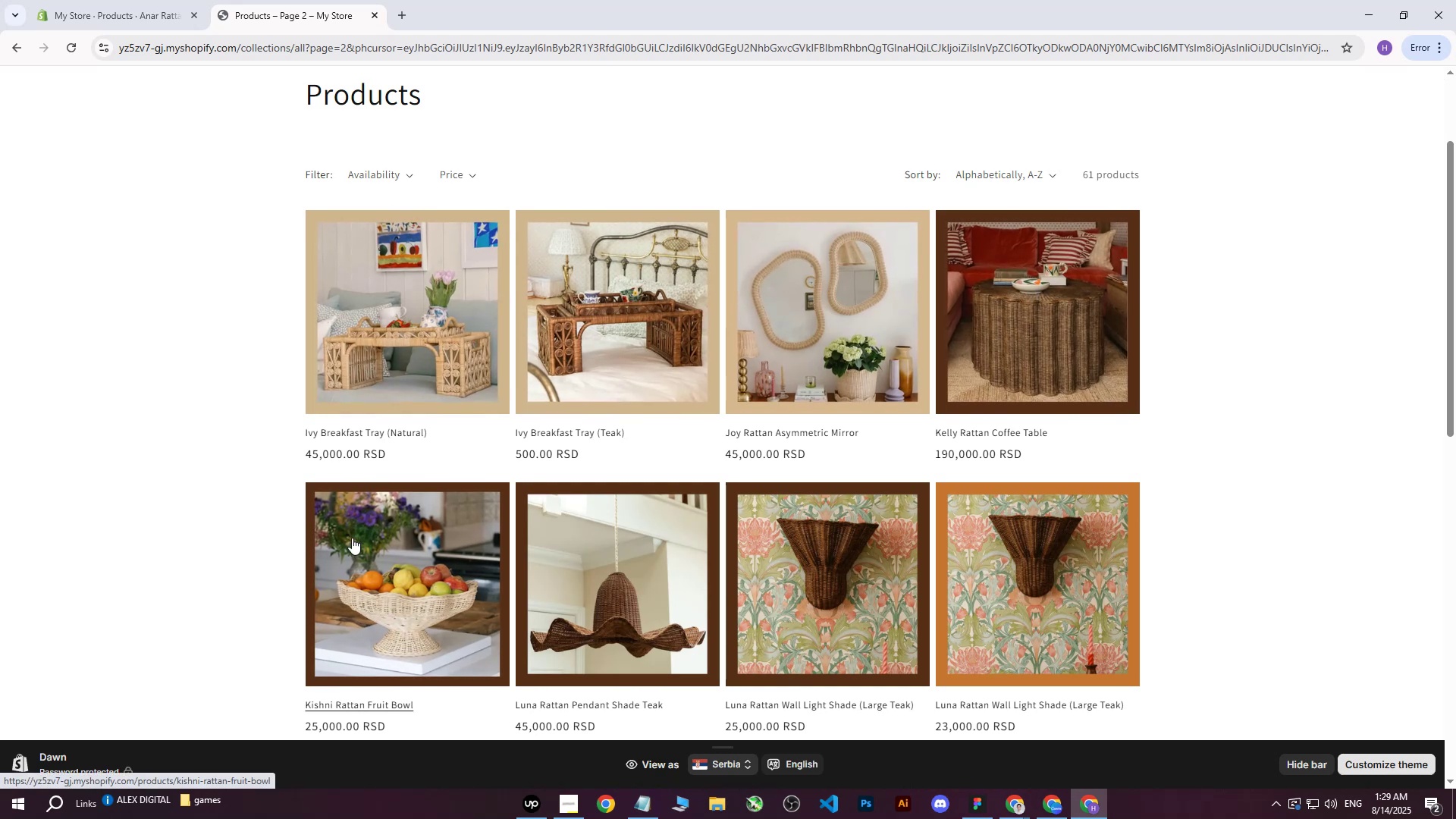 
wait(8.59)
 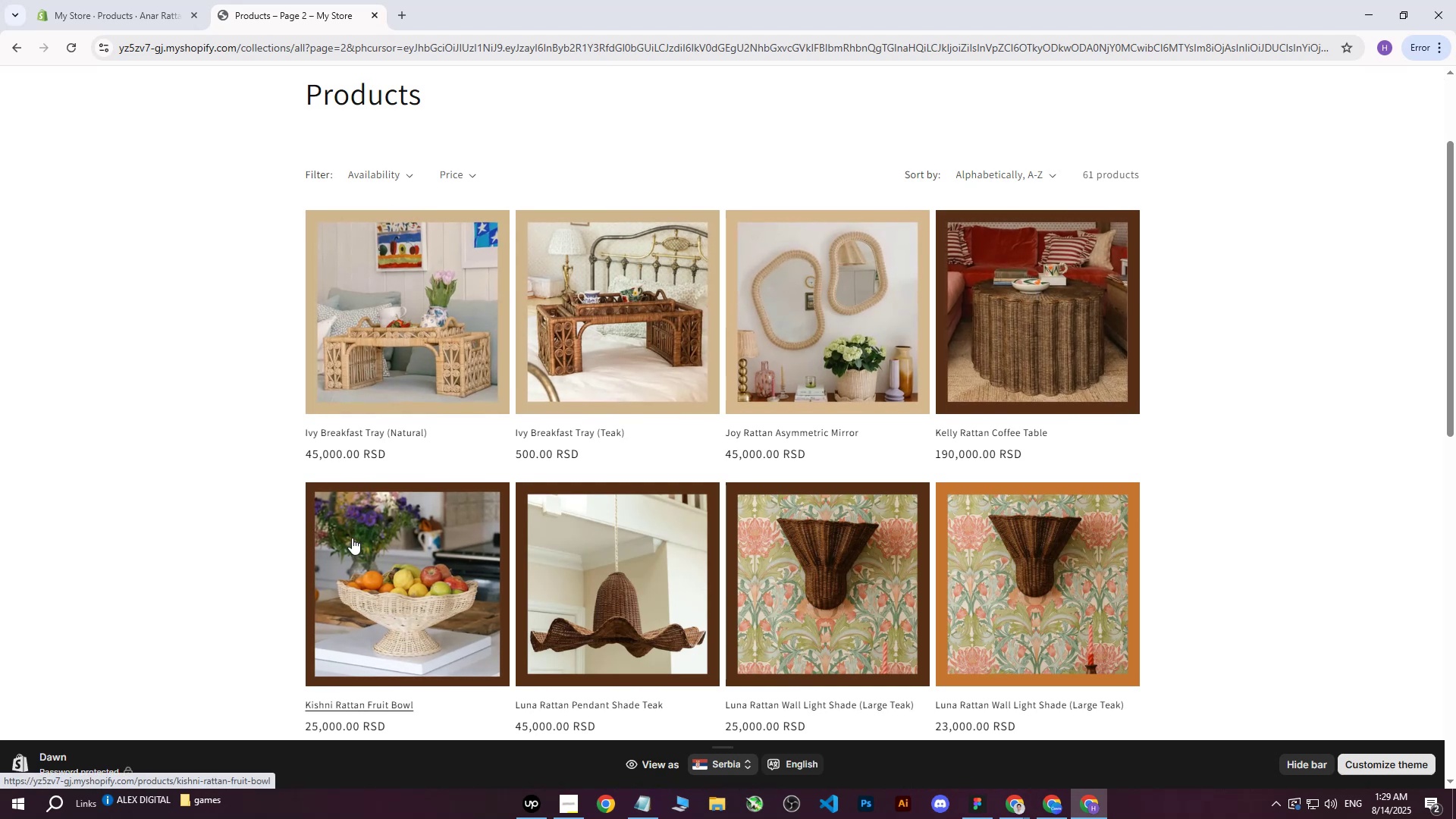 
scroll: coordinate [808, 463], scroll_direction: down, amount: 10.0
 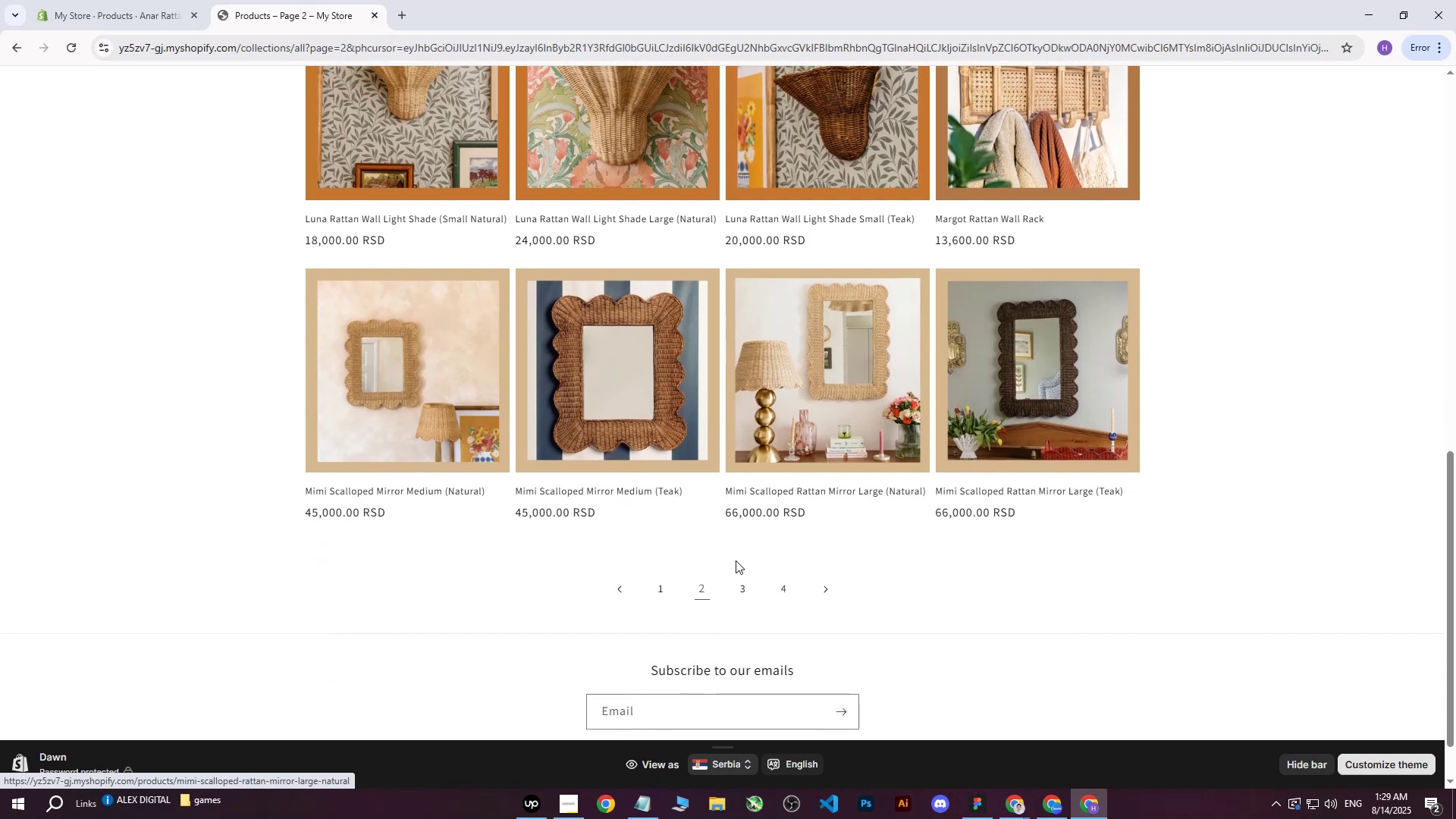 
scroll: coordinate [707, 520], scroll_direction: up, amount: 14.0
 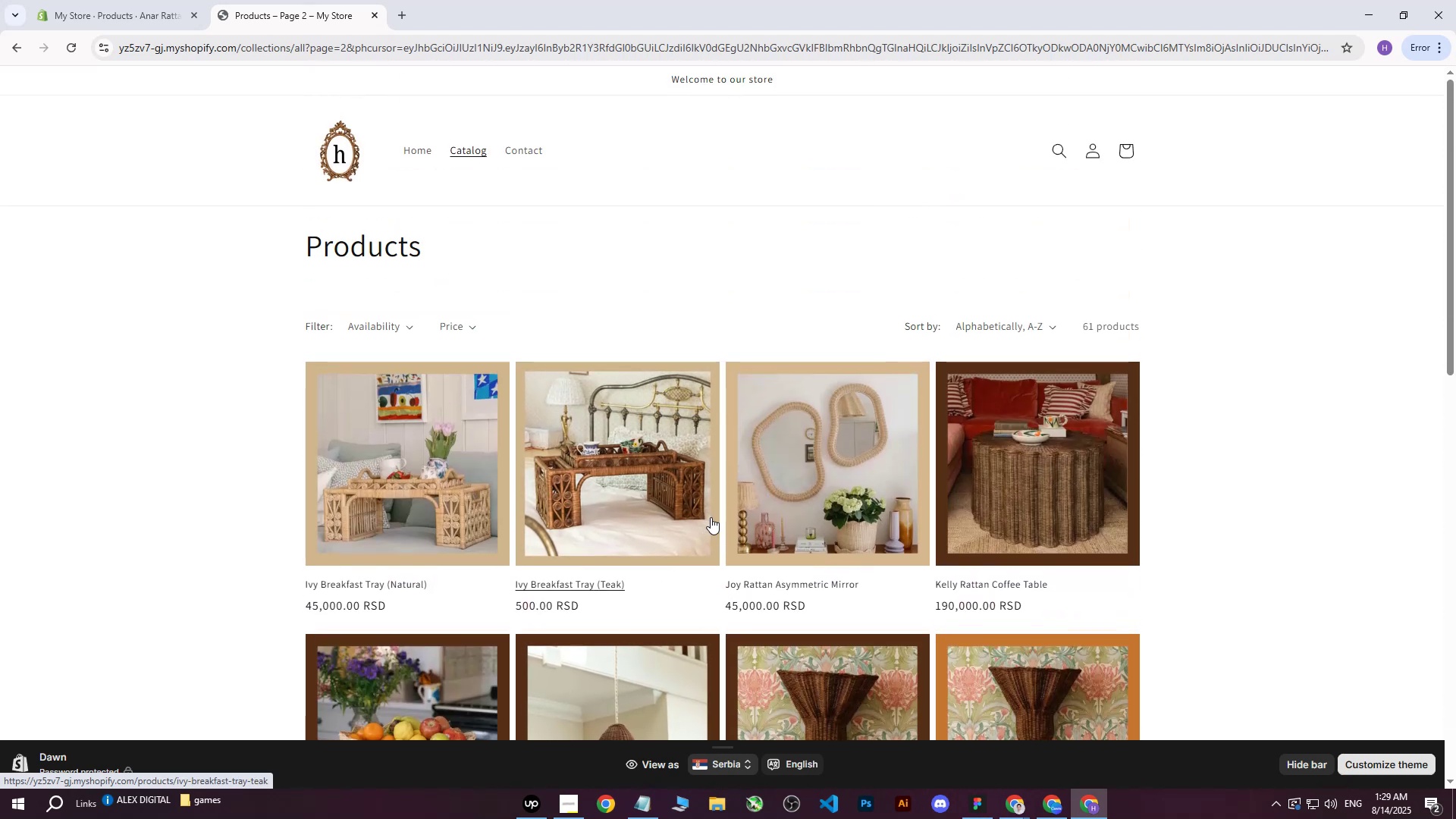 
scroll: coordinate [716, 519], scroll_direction: down, amount: 15.0
 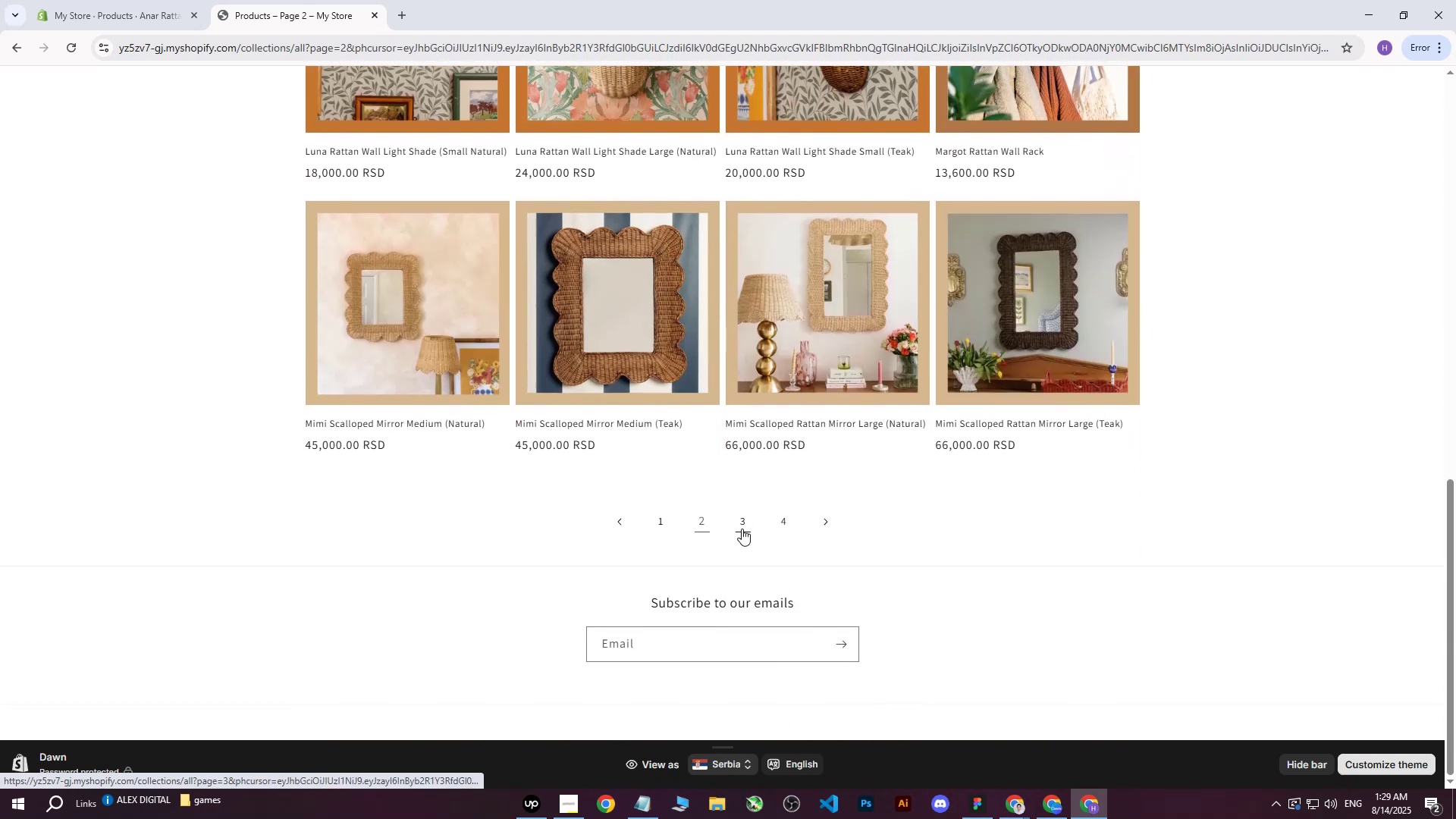 
left_click([745, 529])
 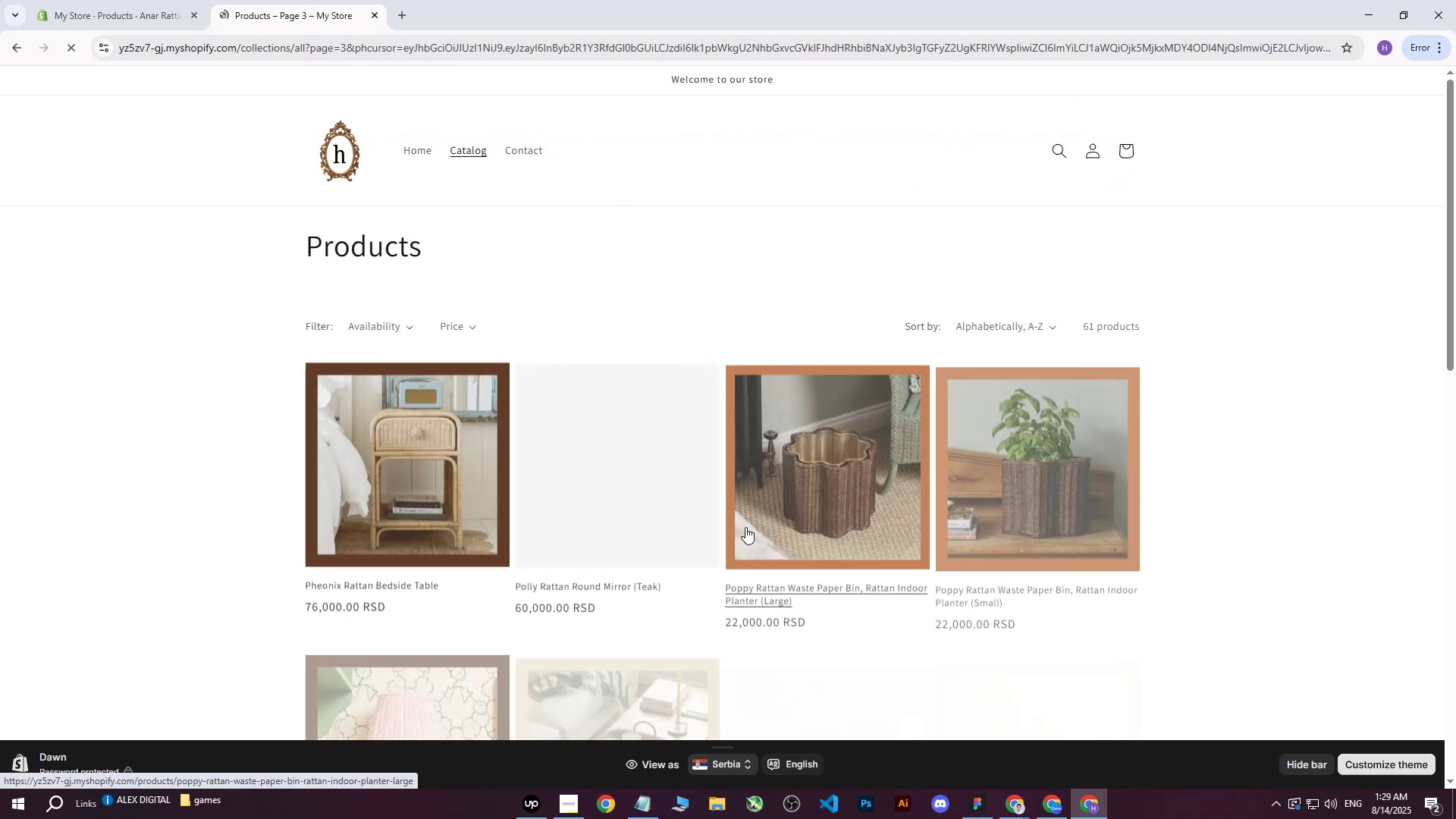 
scroll: coordinate [746, 527], scroll_direction: down, amount: 5.0
 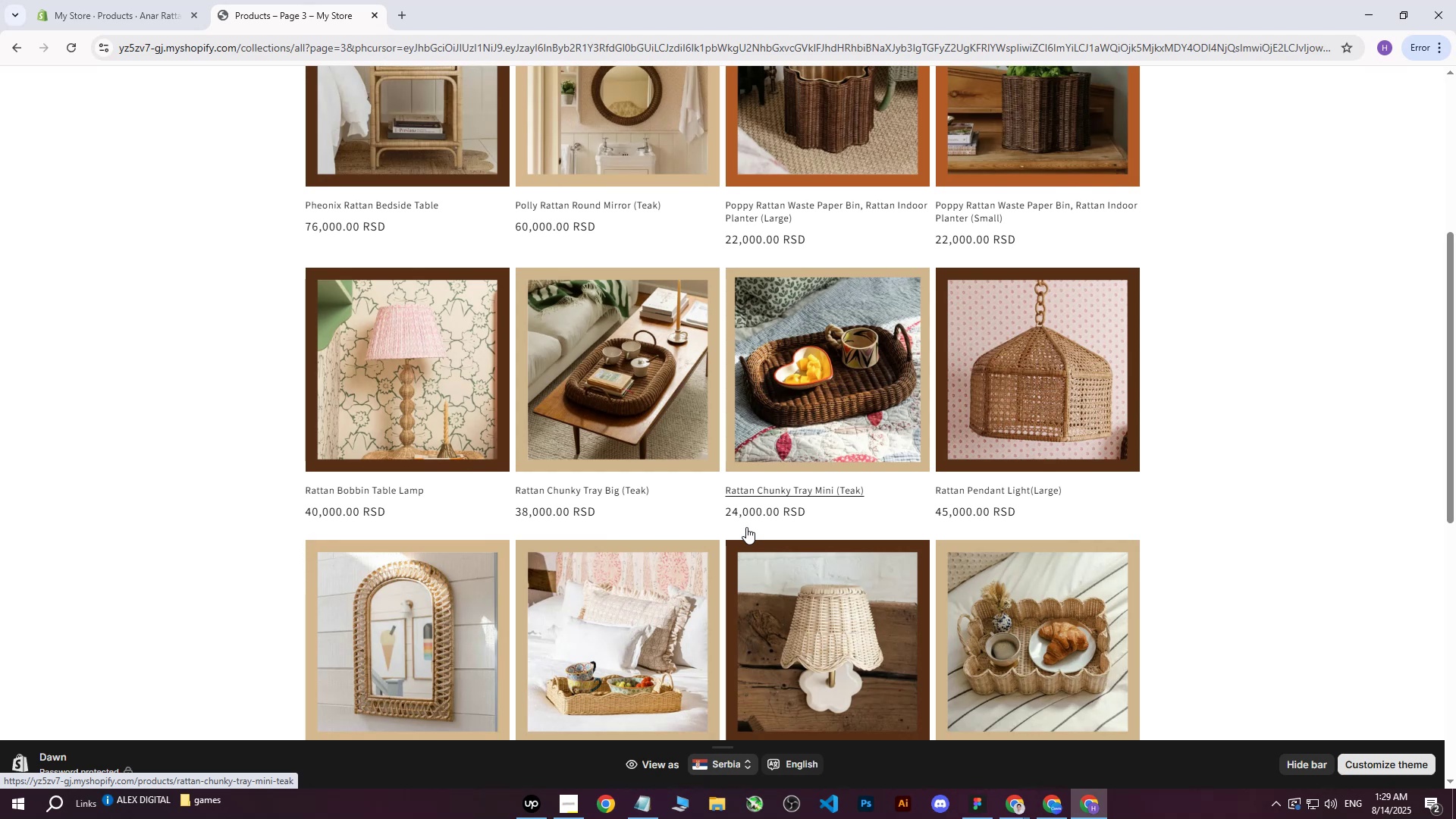 
wait(9.79)
 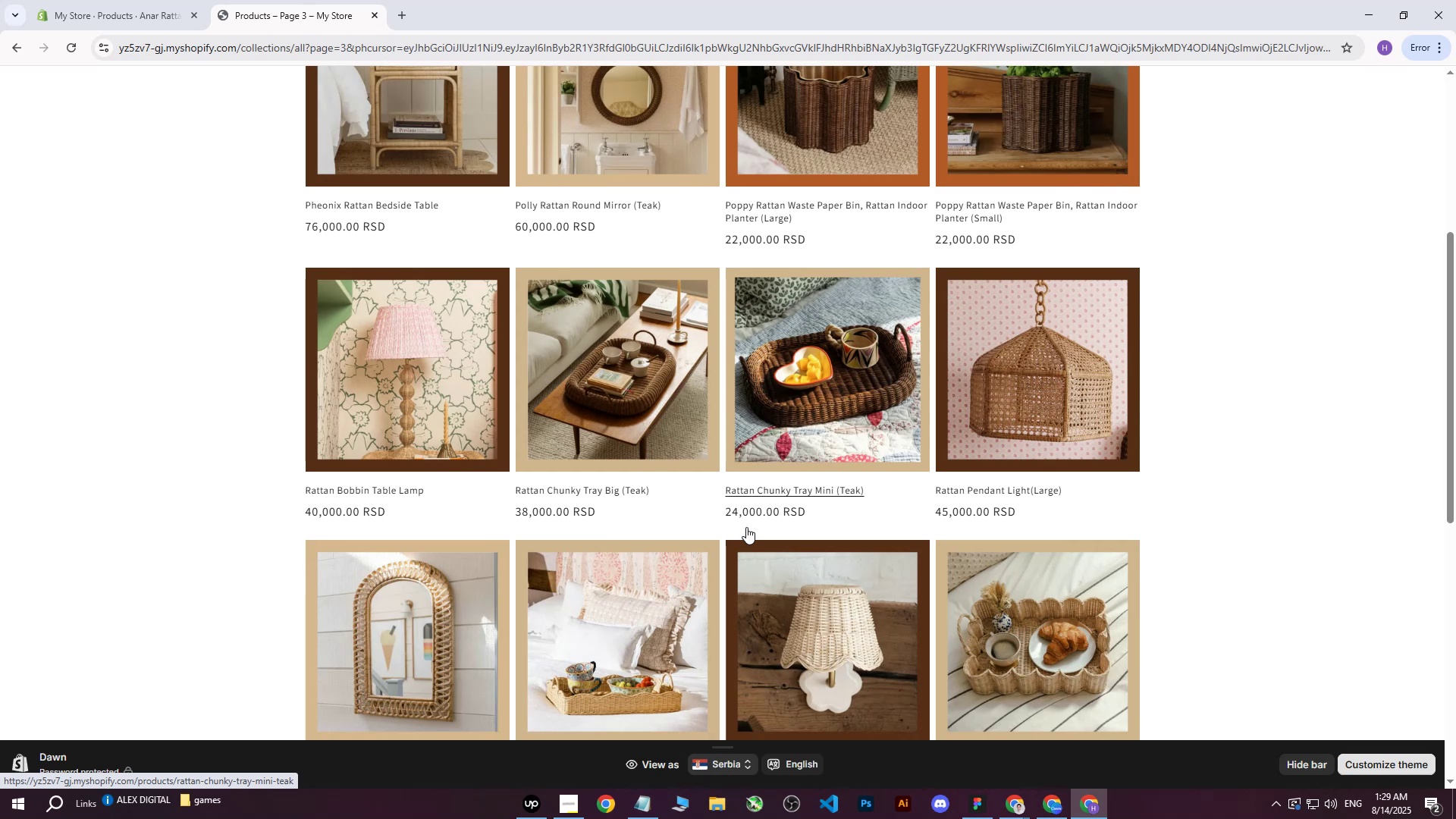 
scroll: coordinate [780, 420], scroll_direction: down, amount: 8.0
 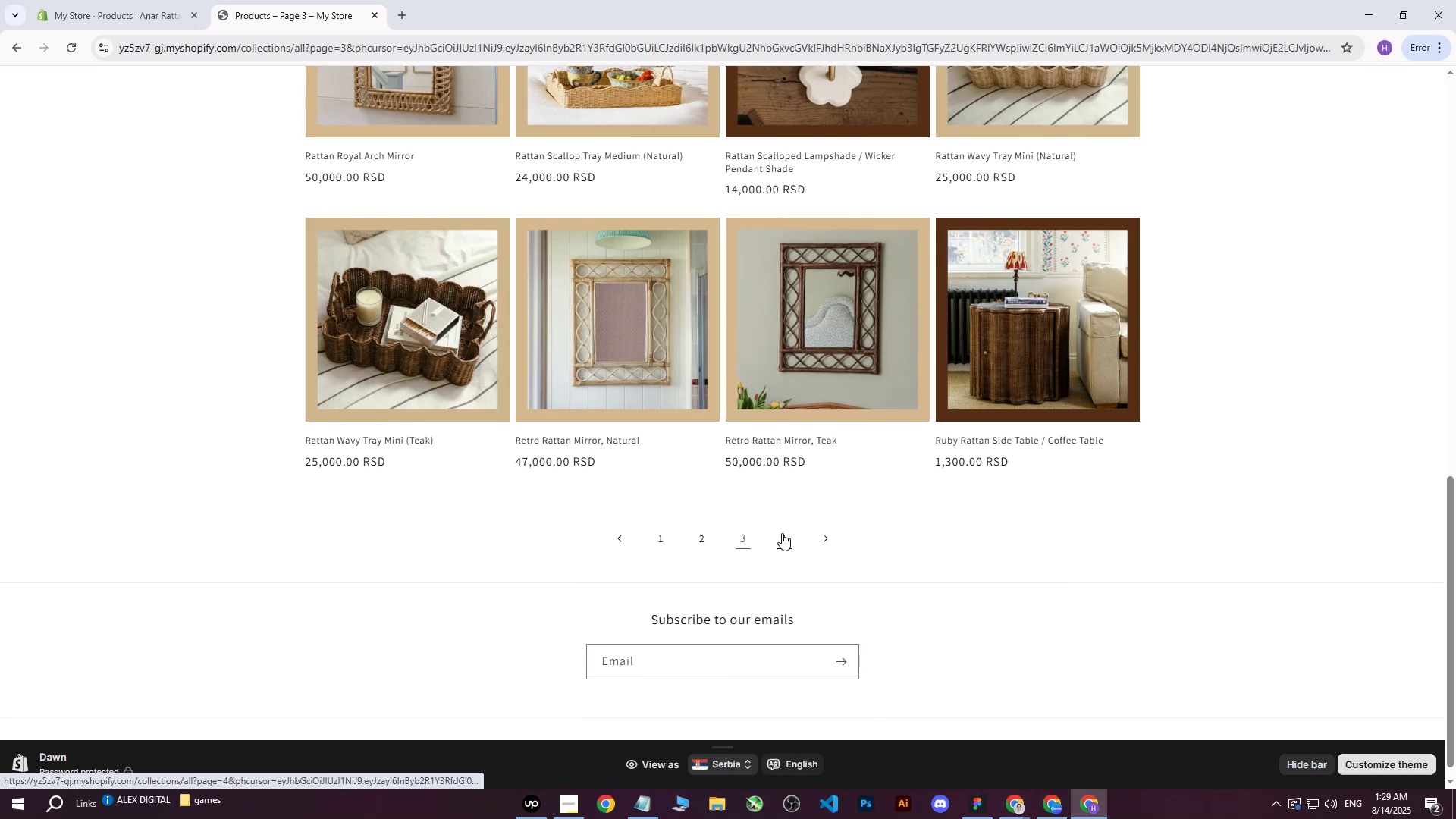 
left_click([782, 533])
 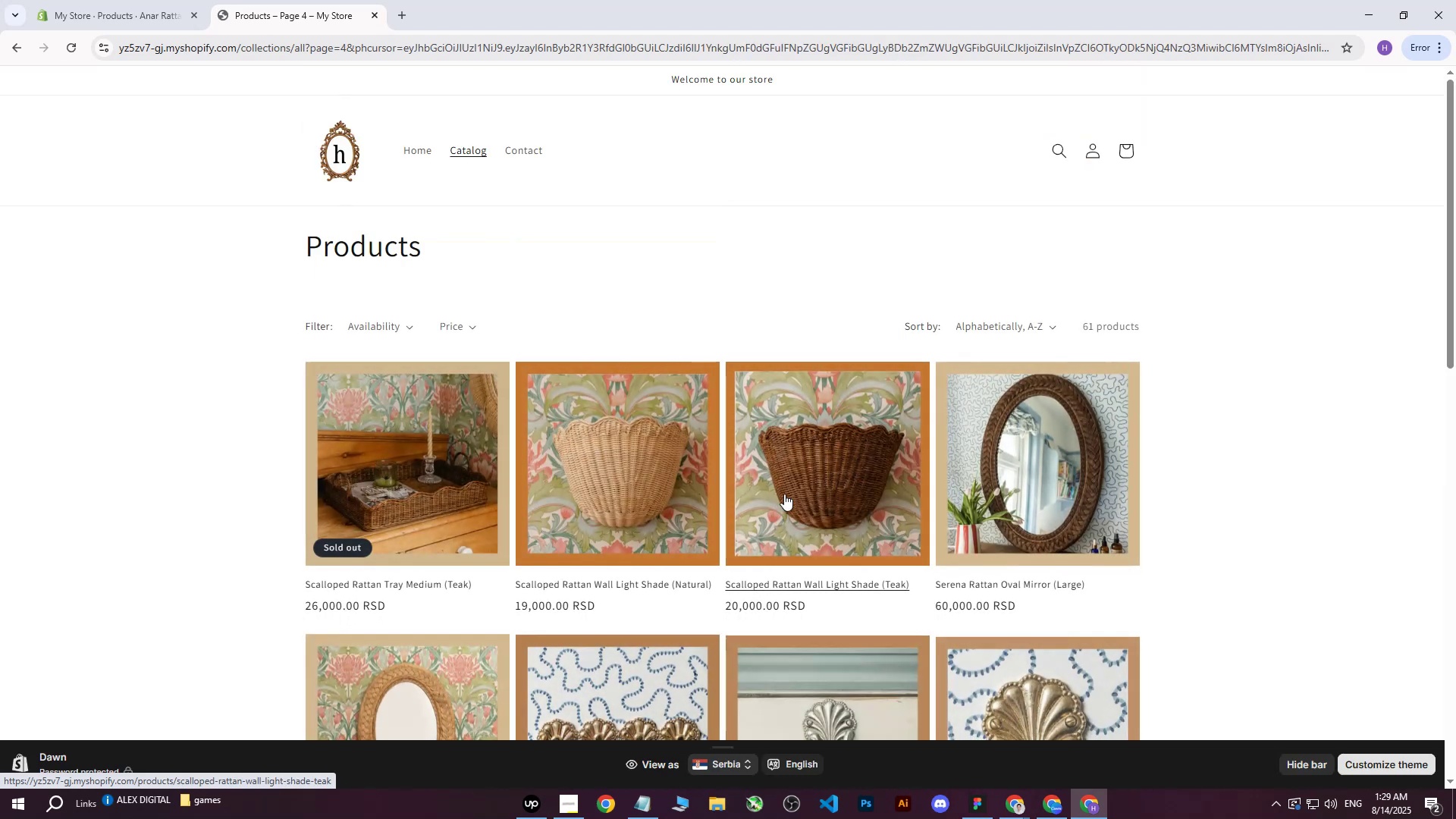 
scroll: coordinate [711, 283], scroll_direction: down, amount: 7.0
 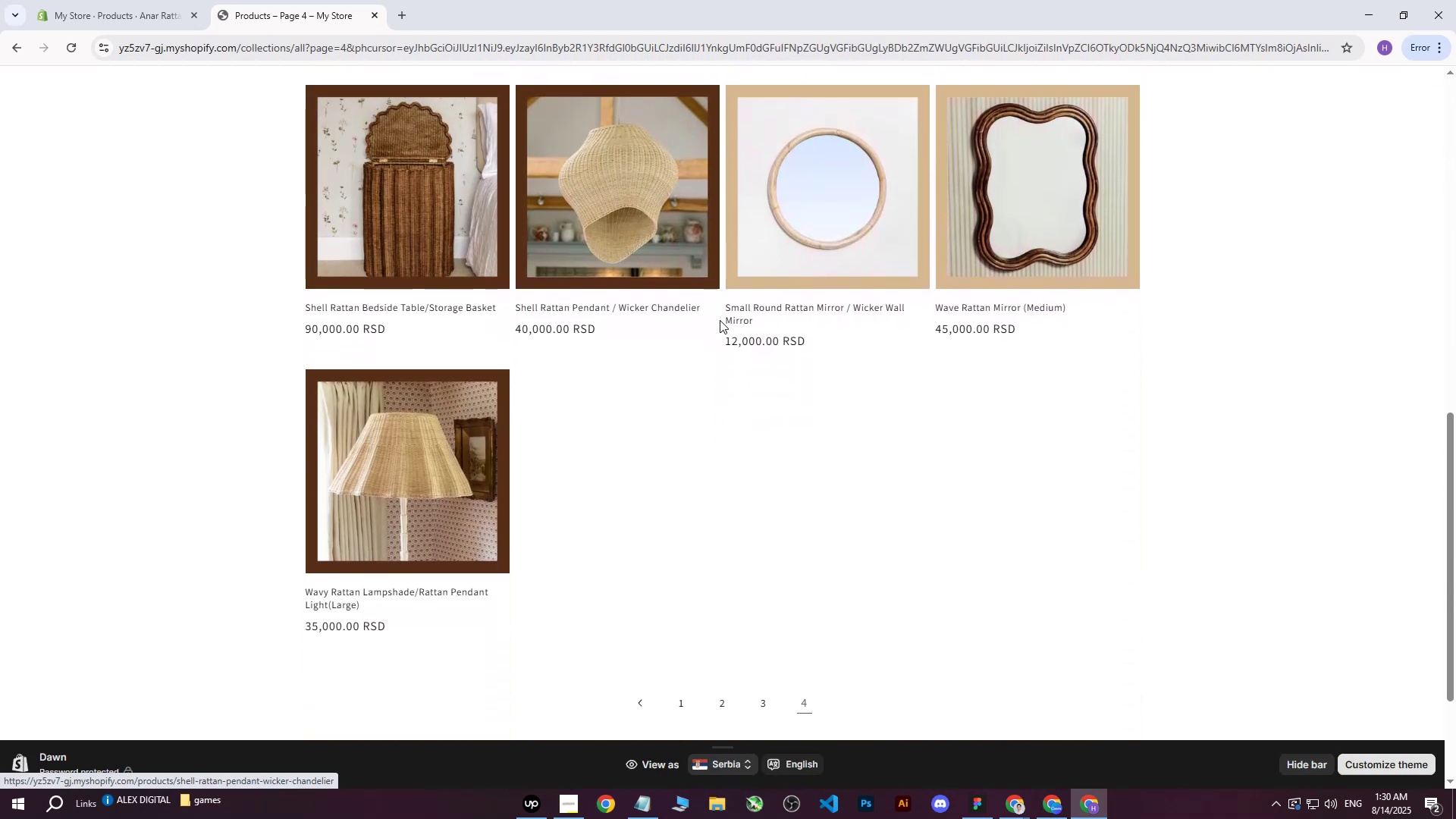 
scroll: coordinate [726, 355], scroll_direction: up, amount: 5.0
 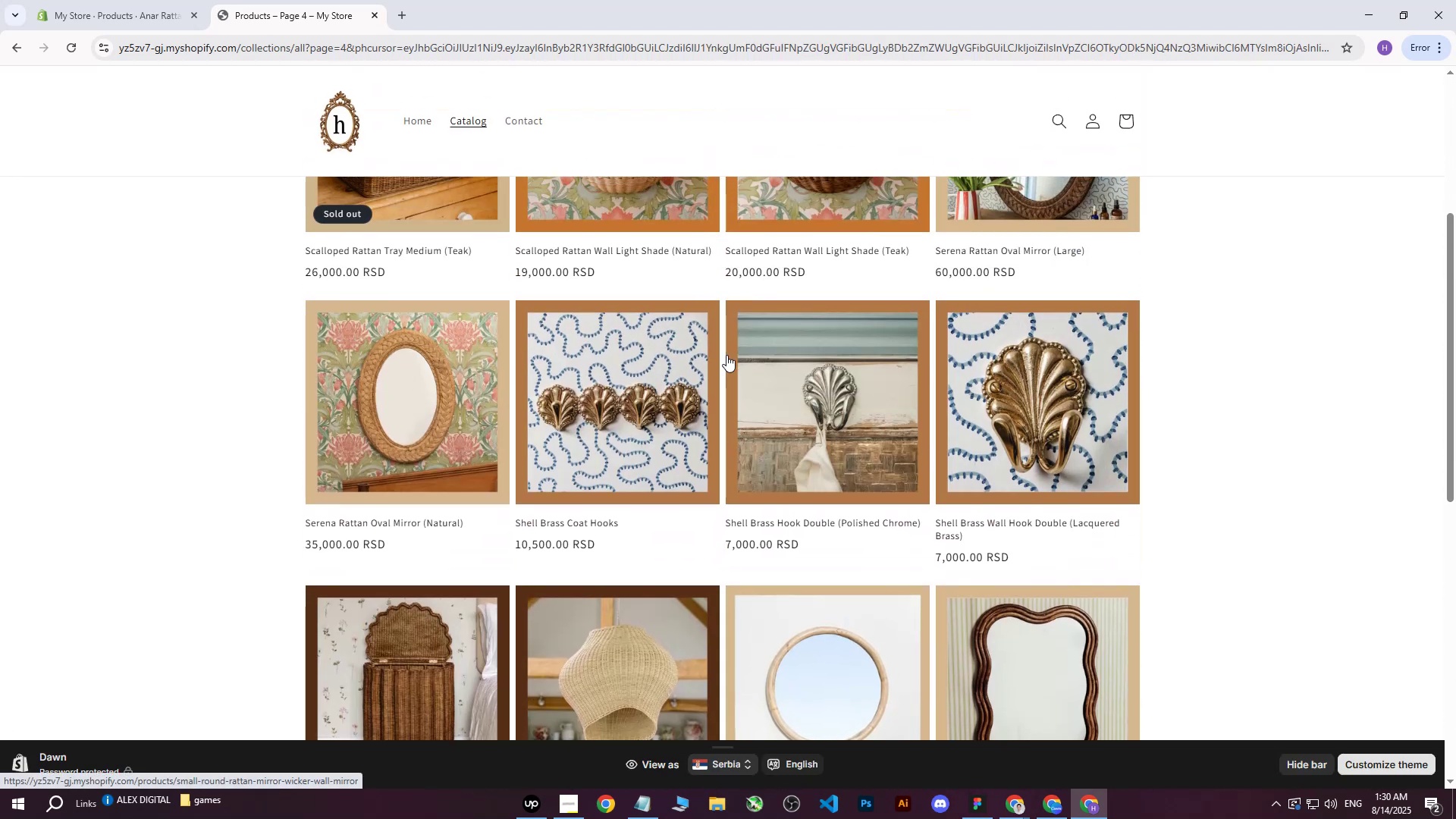 
scroll: coordinate [726, 362], scroll_direction: down, amount: 10.0
 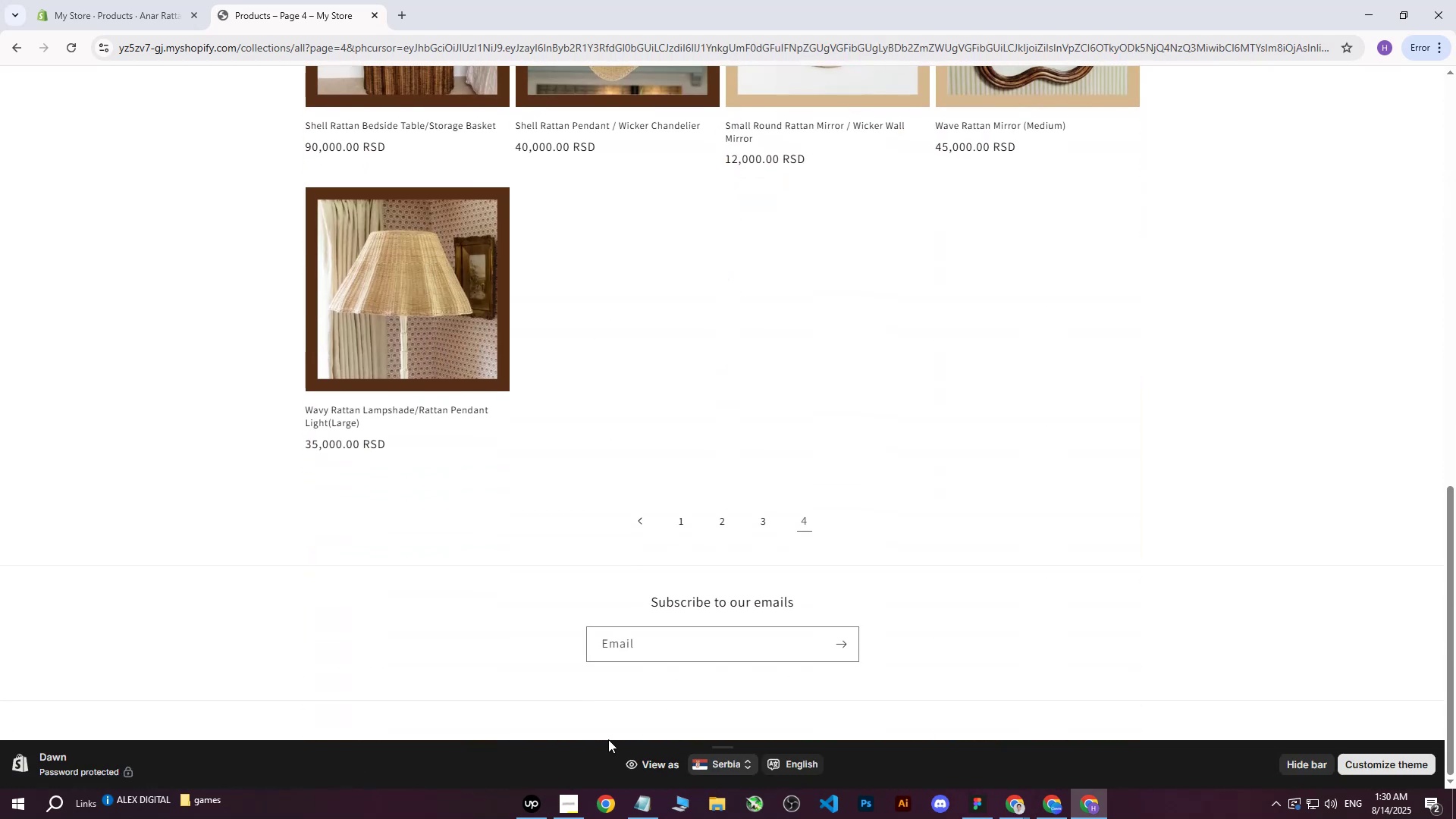 
scroll: coordinate [904, 573], scroll_direction: up, amount: 7.0
 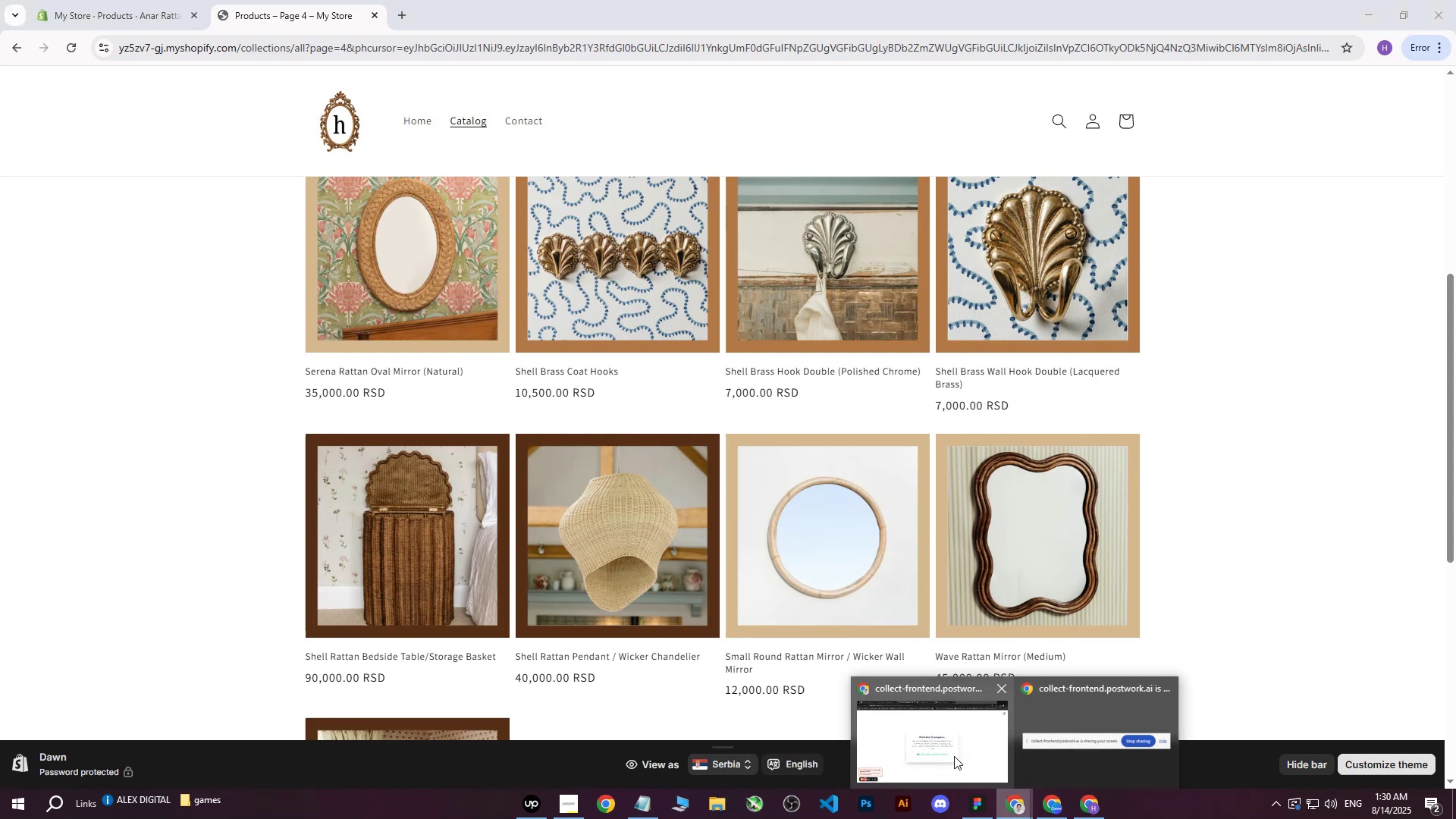 
double_click([940, 745])
 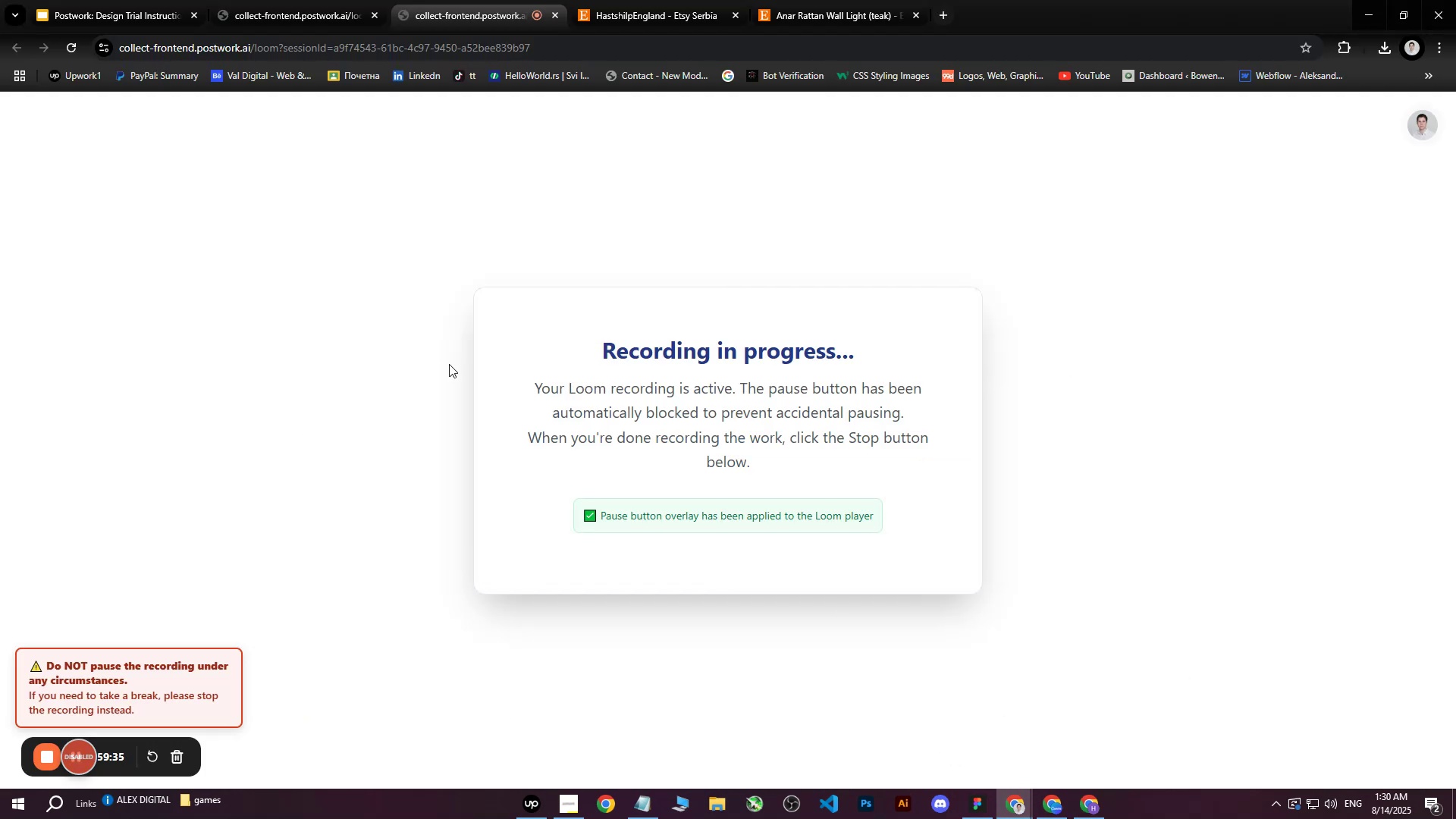 
wait(6.49)
 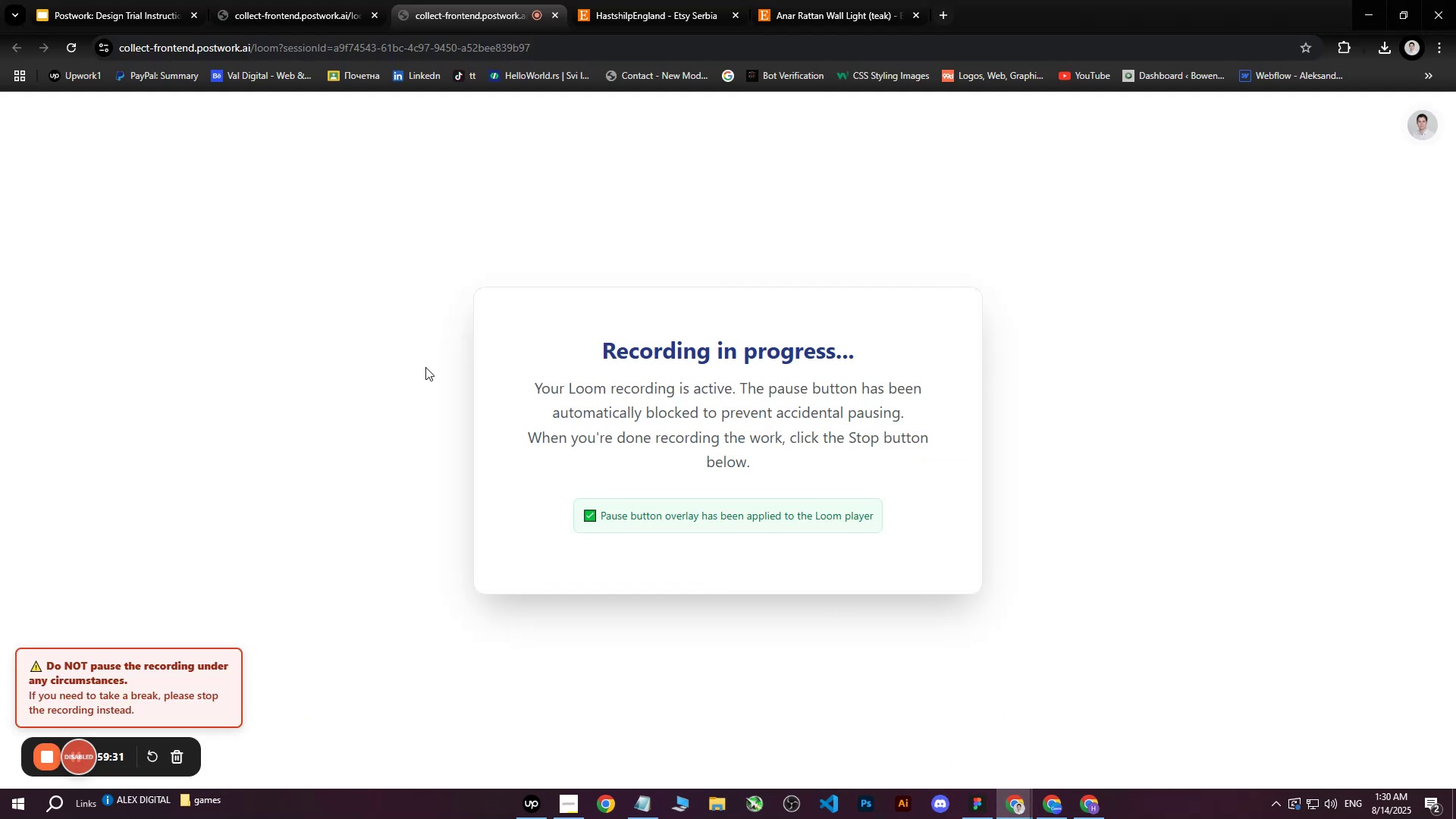 
left_click([651, 800])
 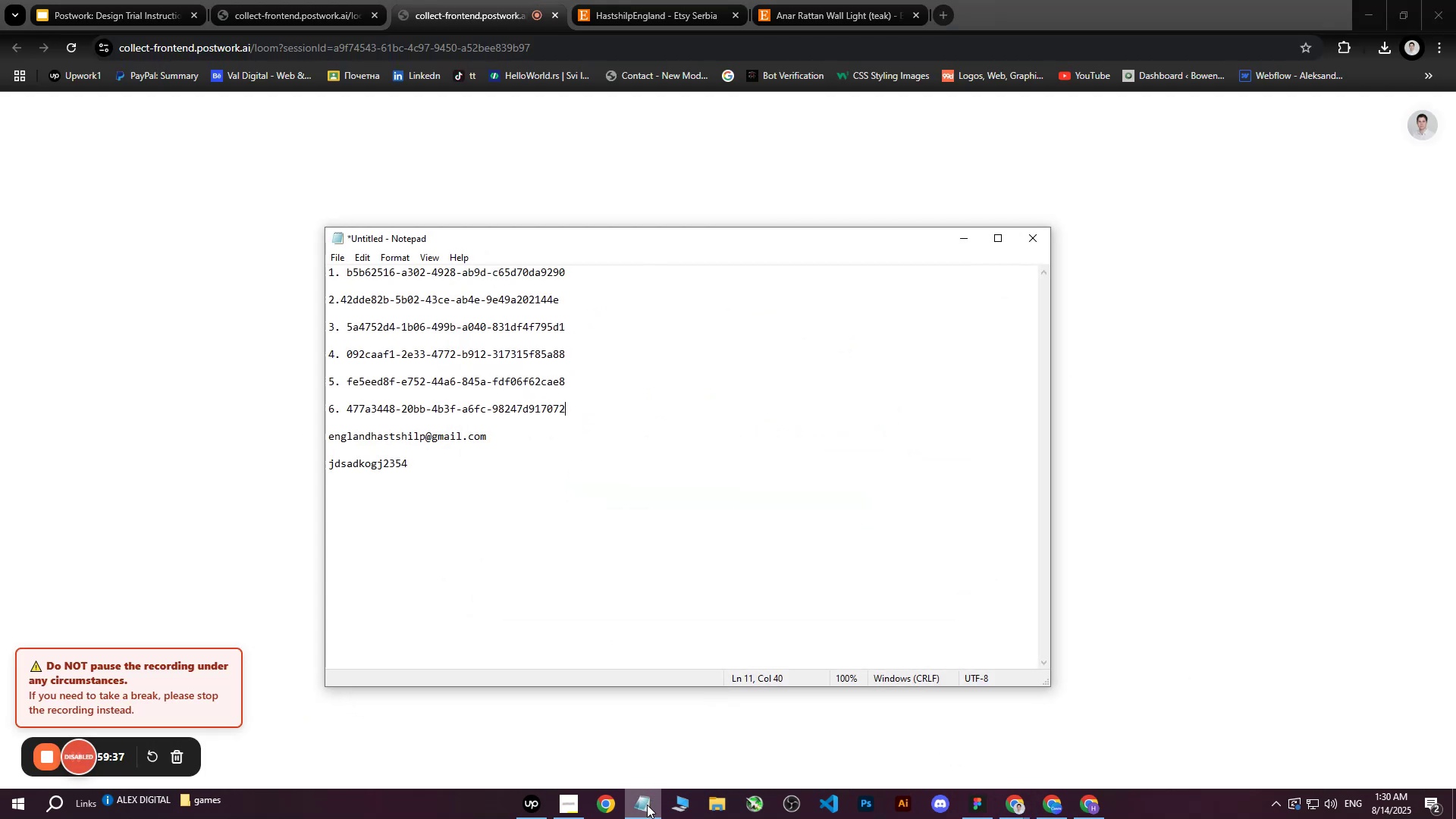 
left_click([647, 805])
 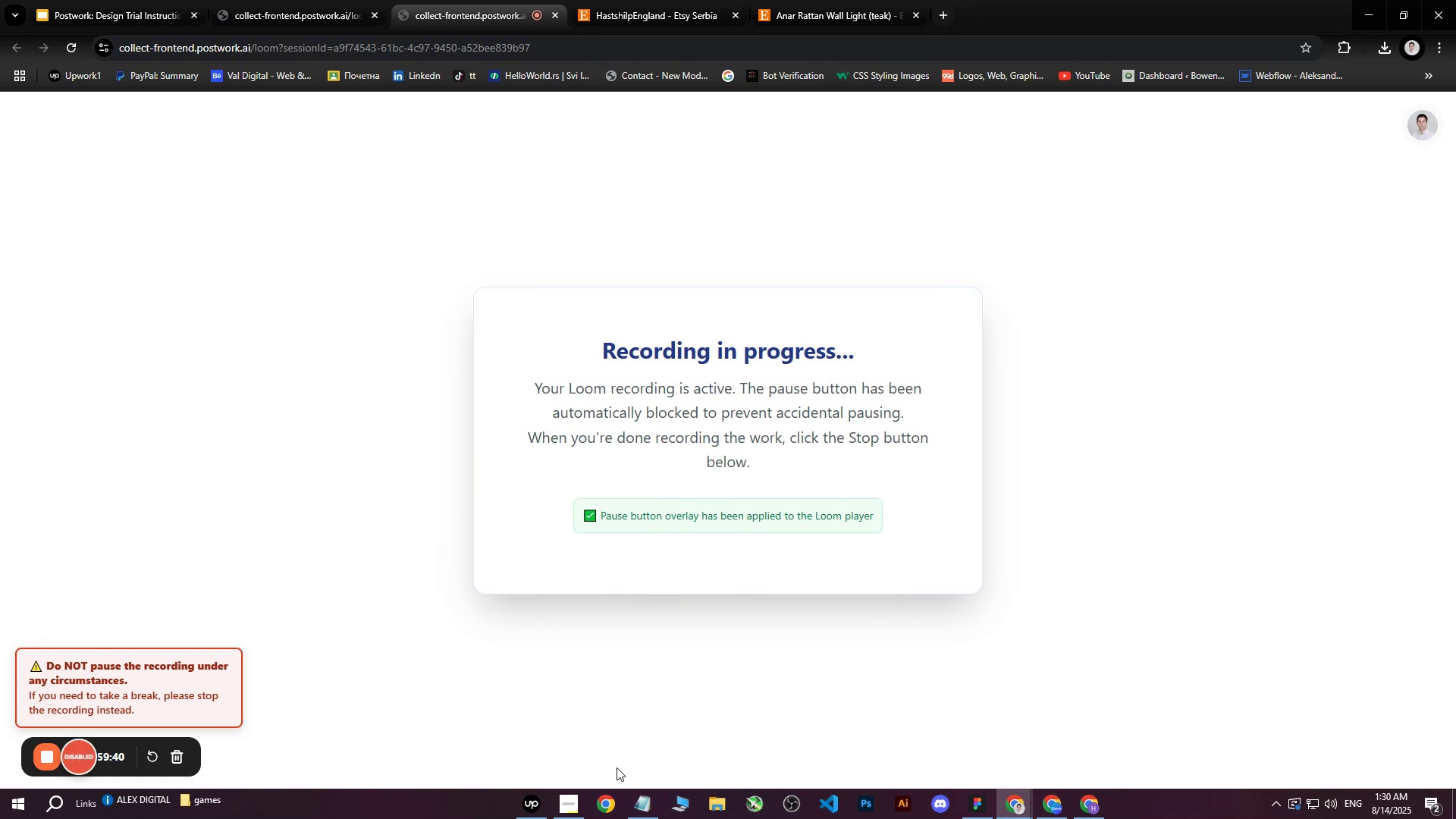 
left_click([647, 808])
 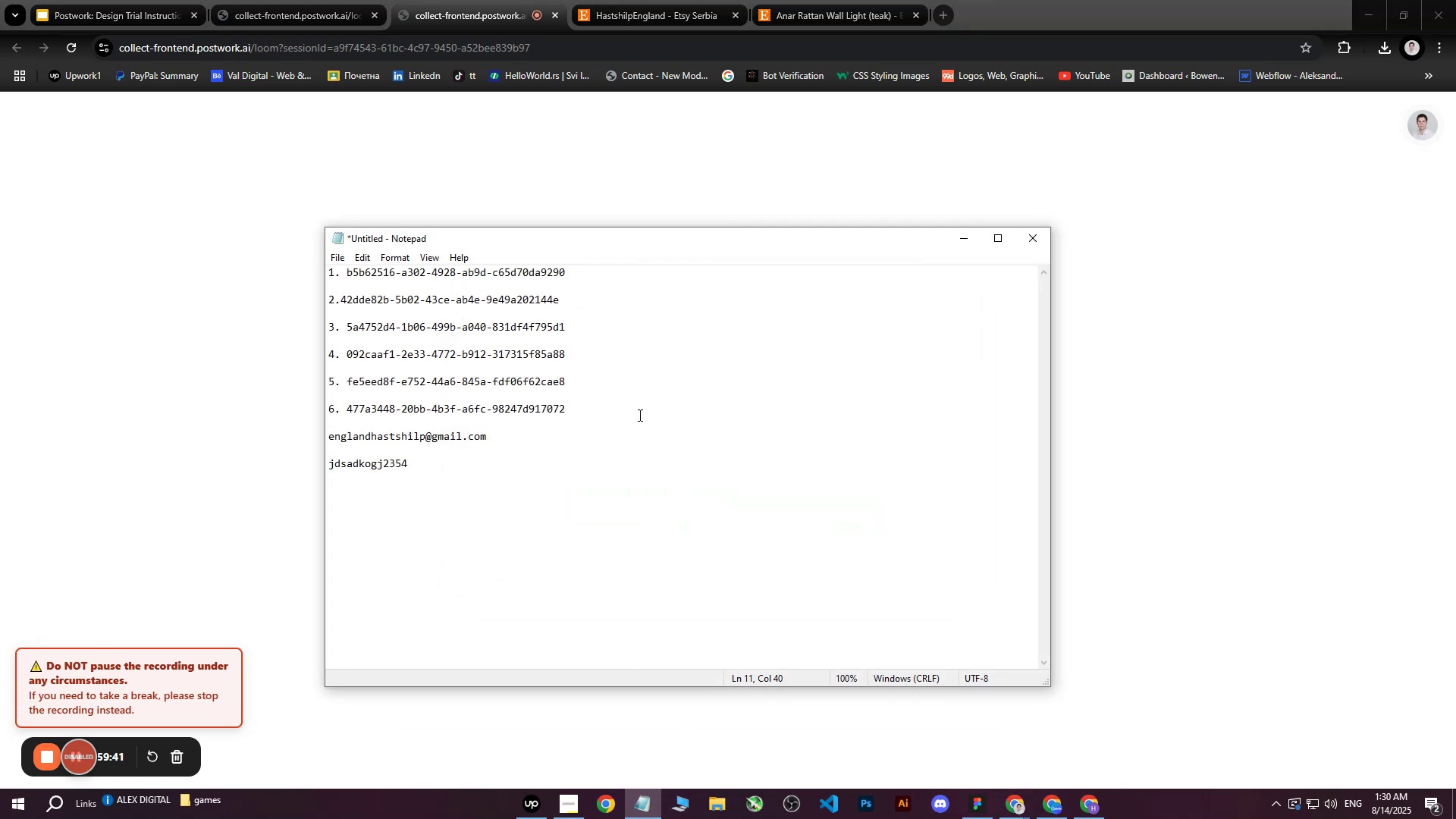 
key(Enter)
 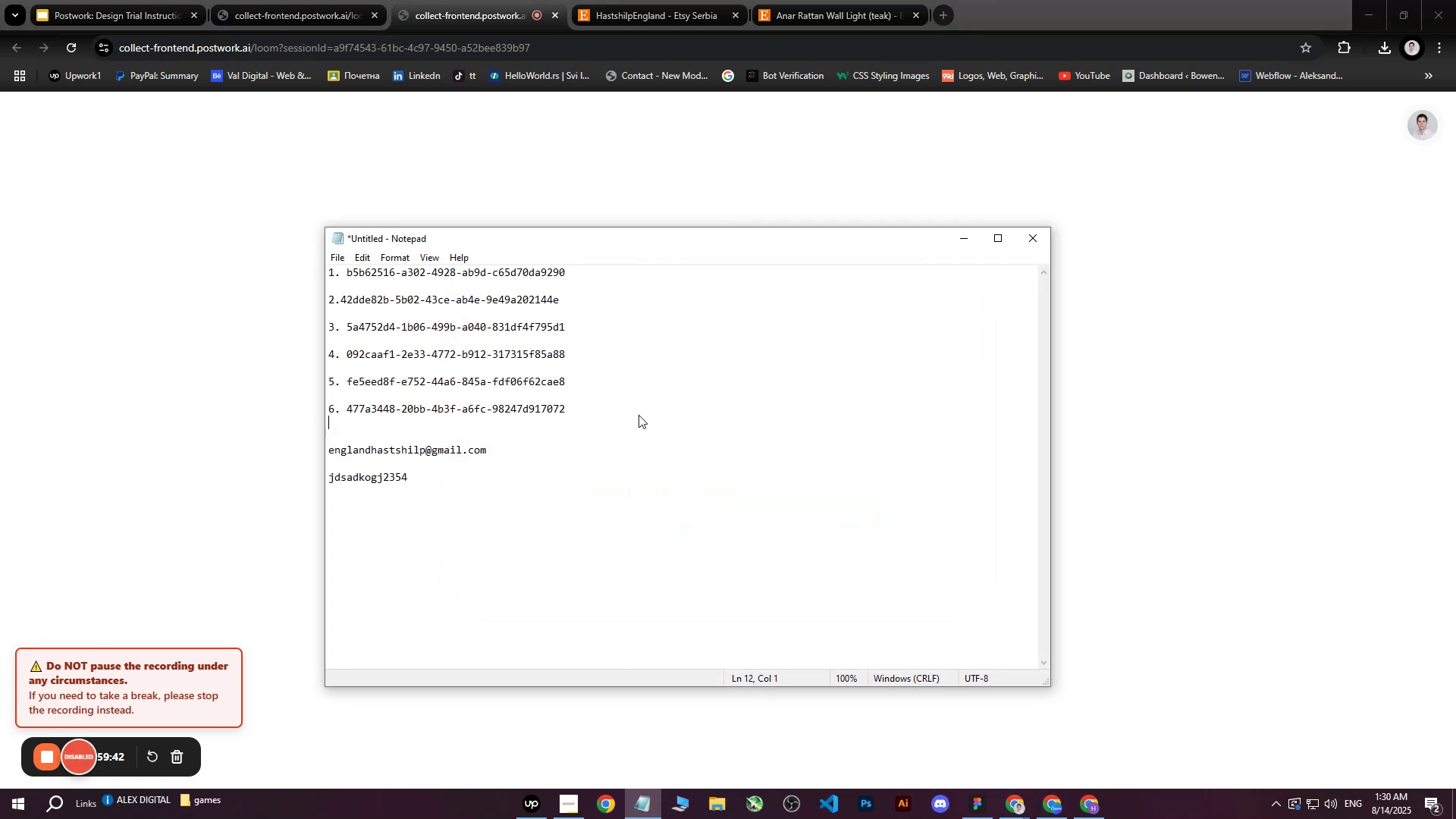 
key(Enter)
 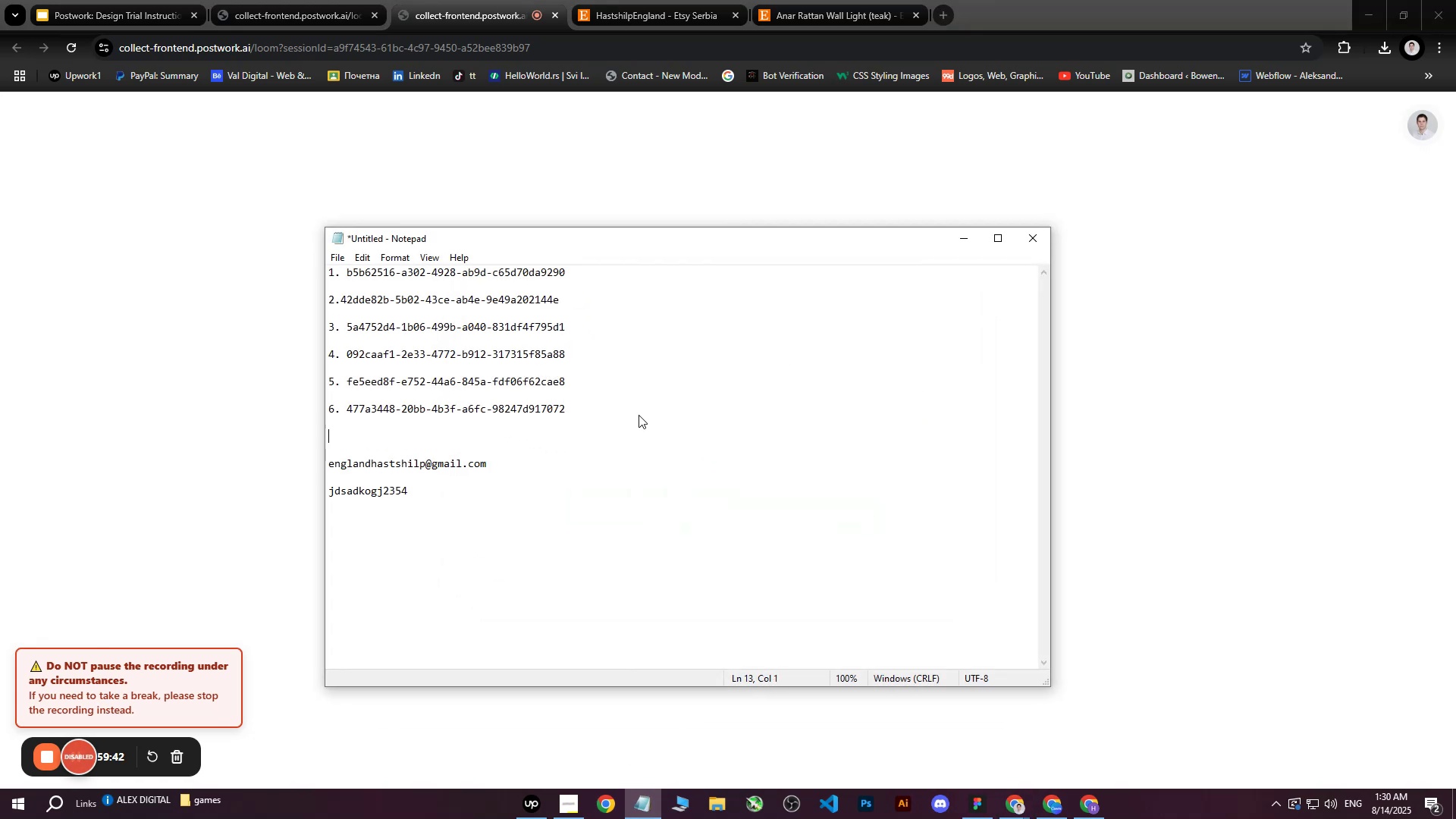 